 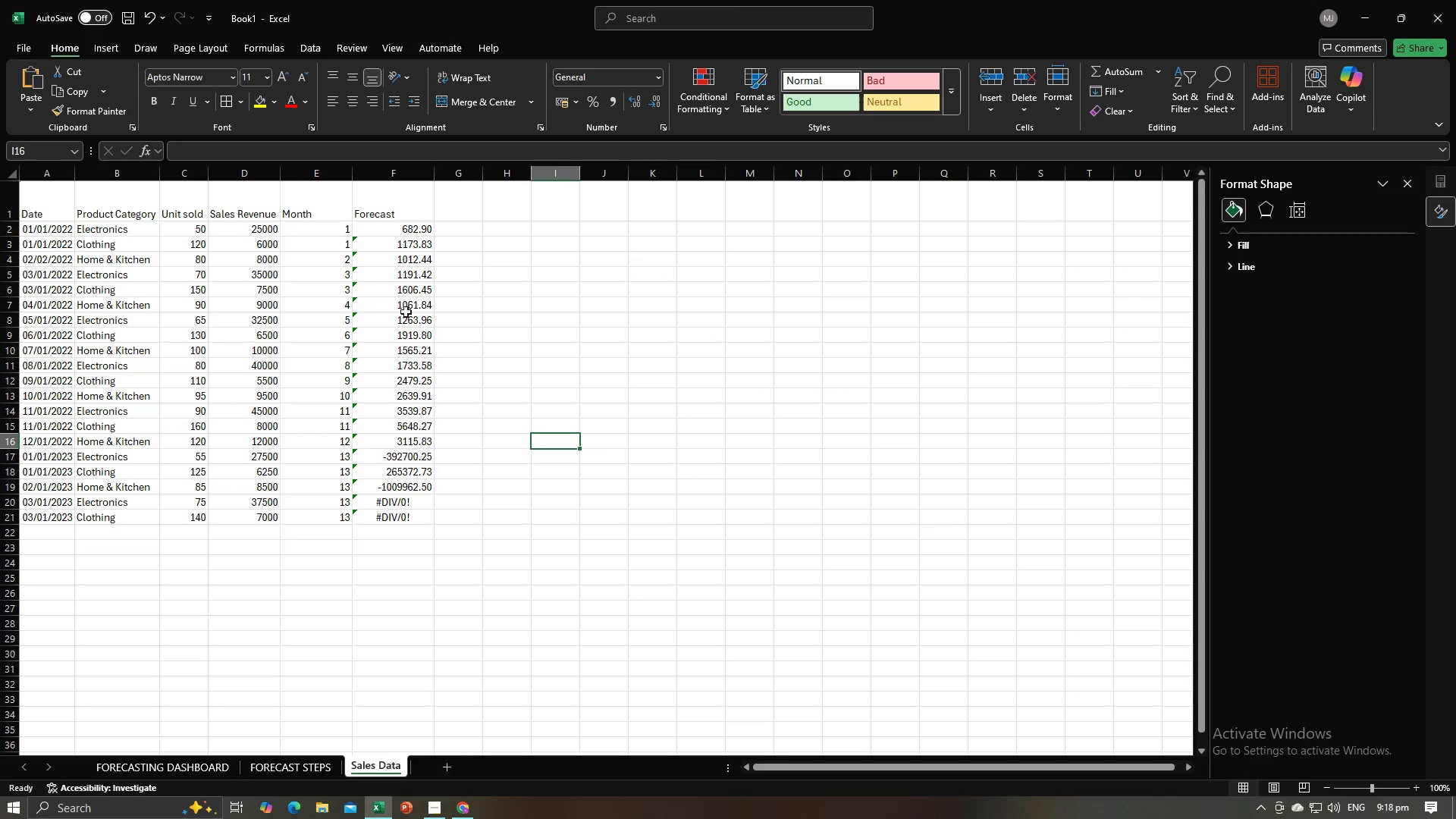 
left_click([406, 231])
 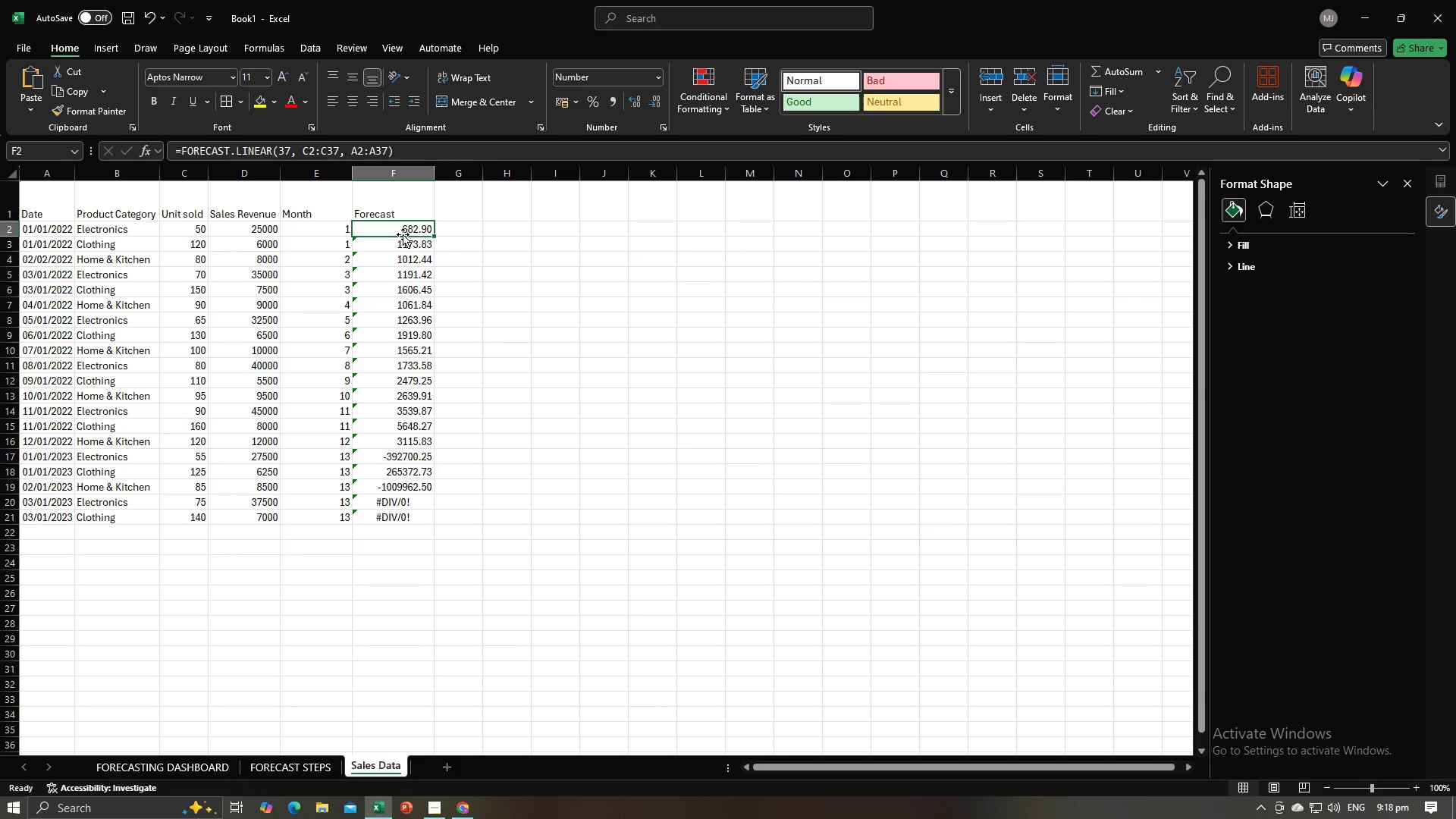 
key(Control+V)
 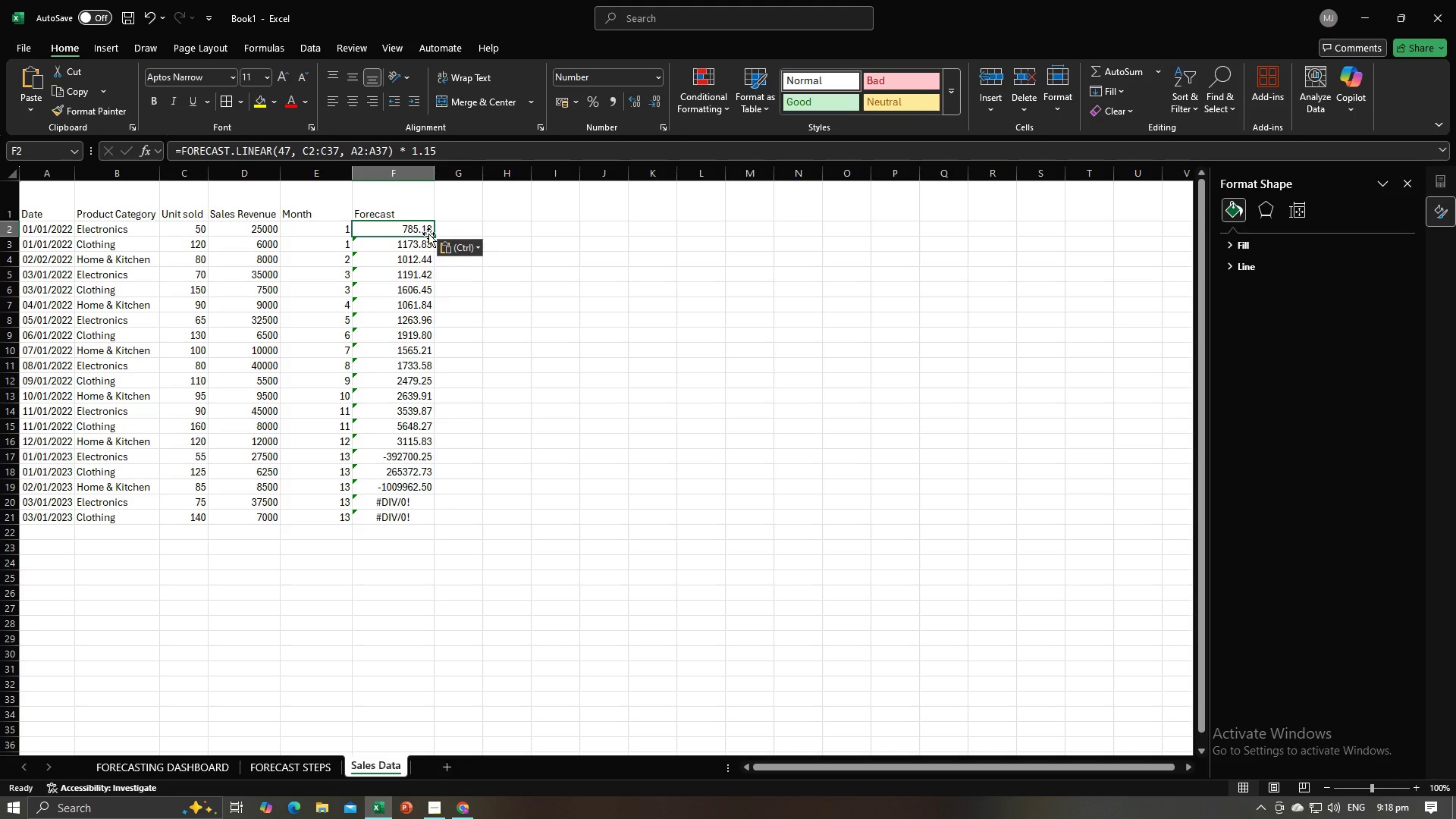 
left_click_drag(start_coordinate=[431, 235], to_coordinate=[433, 265])
 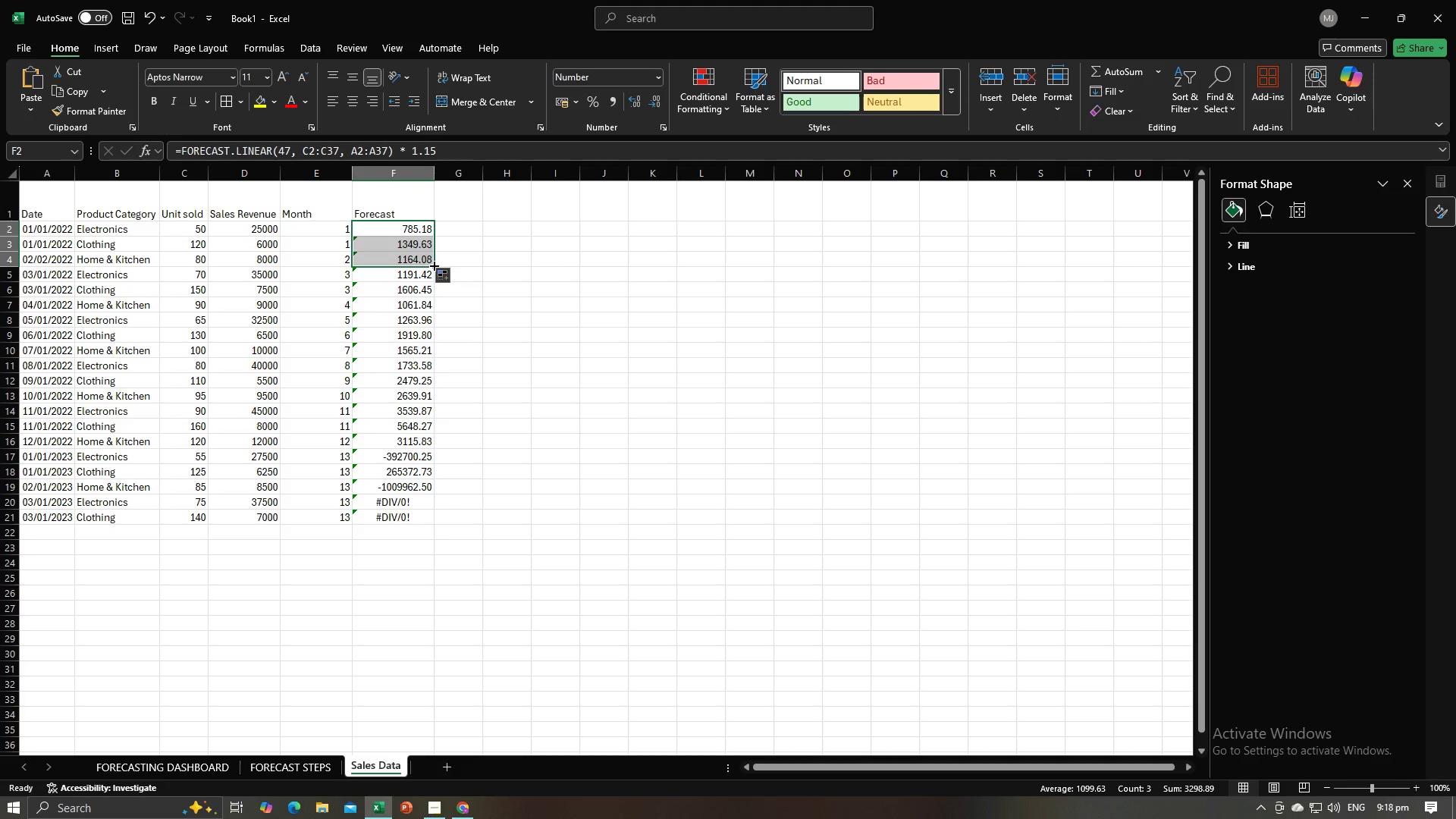 
left_click_drag(start_coordinate=[433, 265], to_coordinate=[438, 298])
 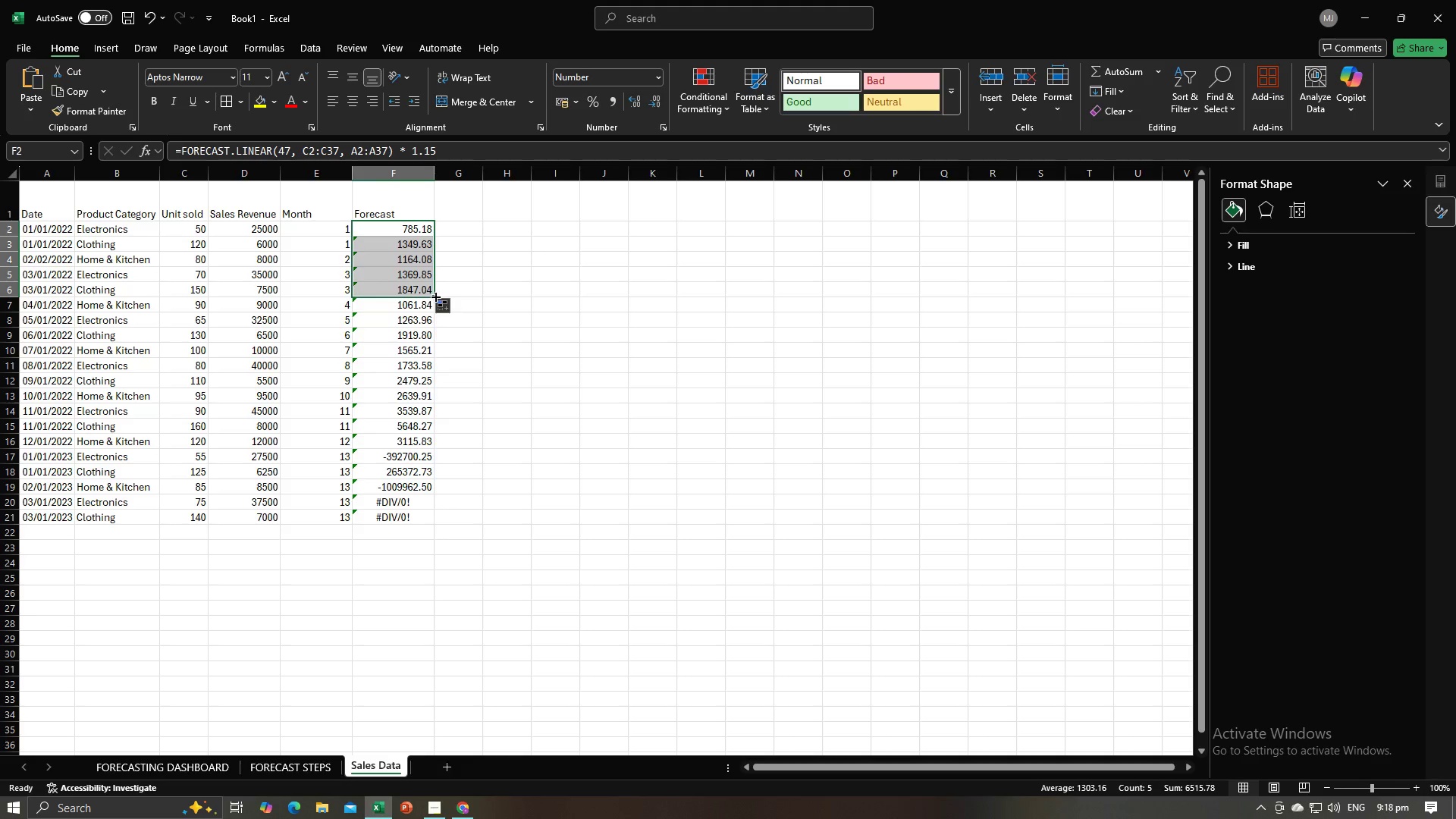 
left_click_drag(start_coordinate=[434, 295], to_coordinate=[440, 334])
 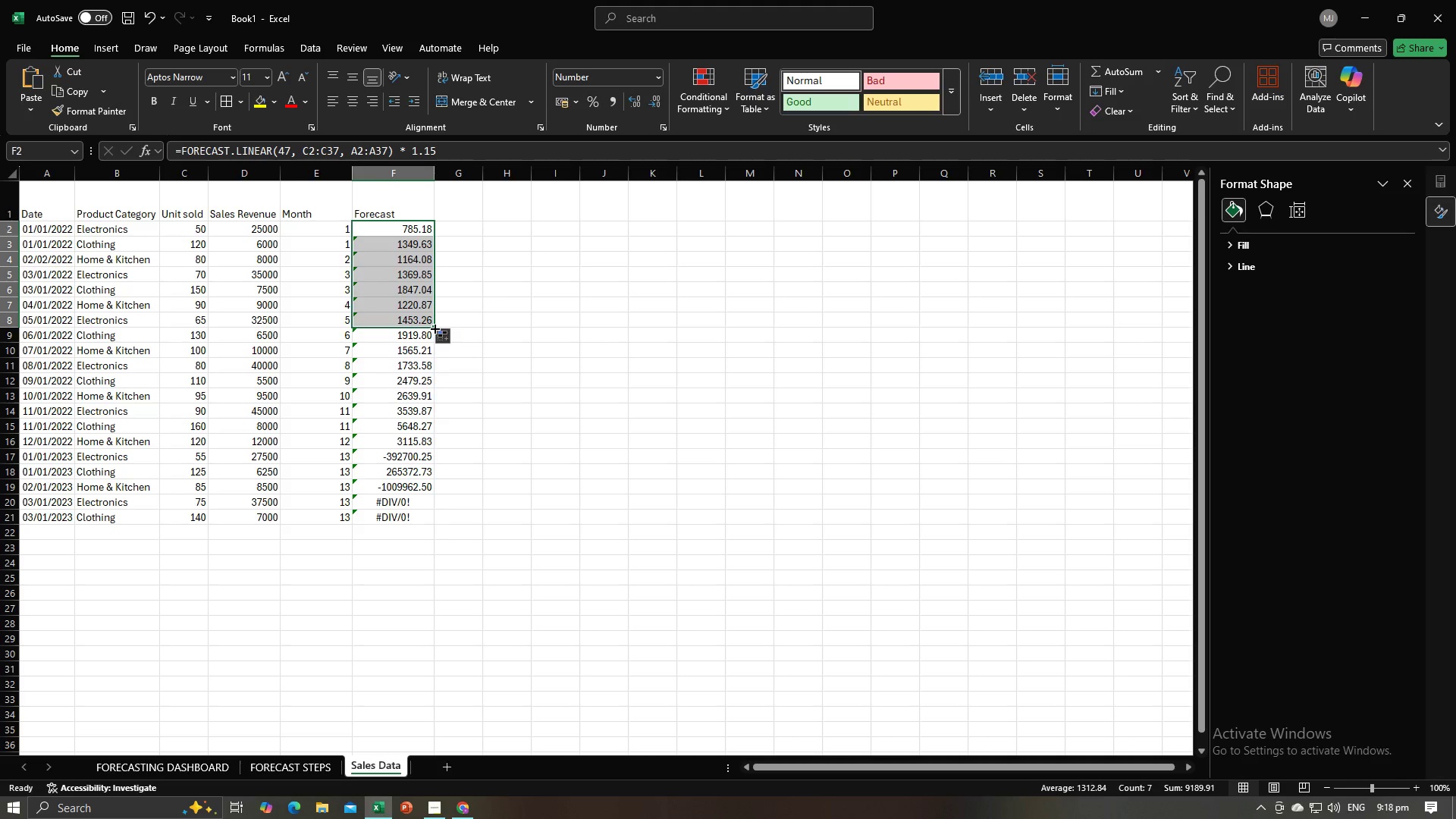 
left_click_drag(start_coordinate=[432, 325], to_coordinate=[435, 525])
 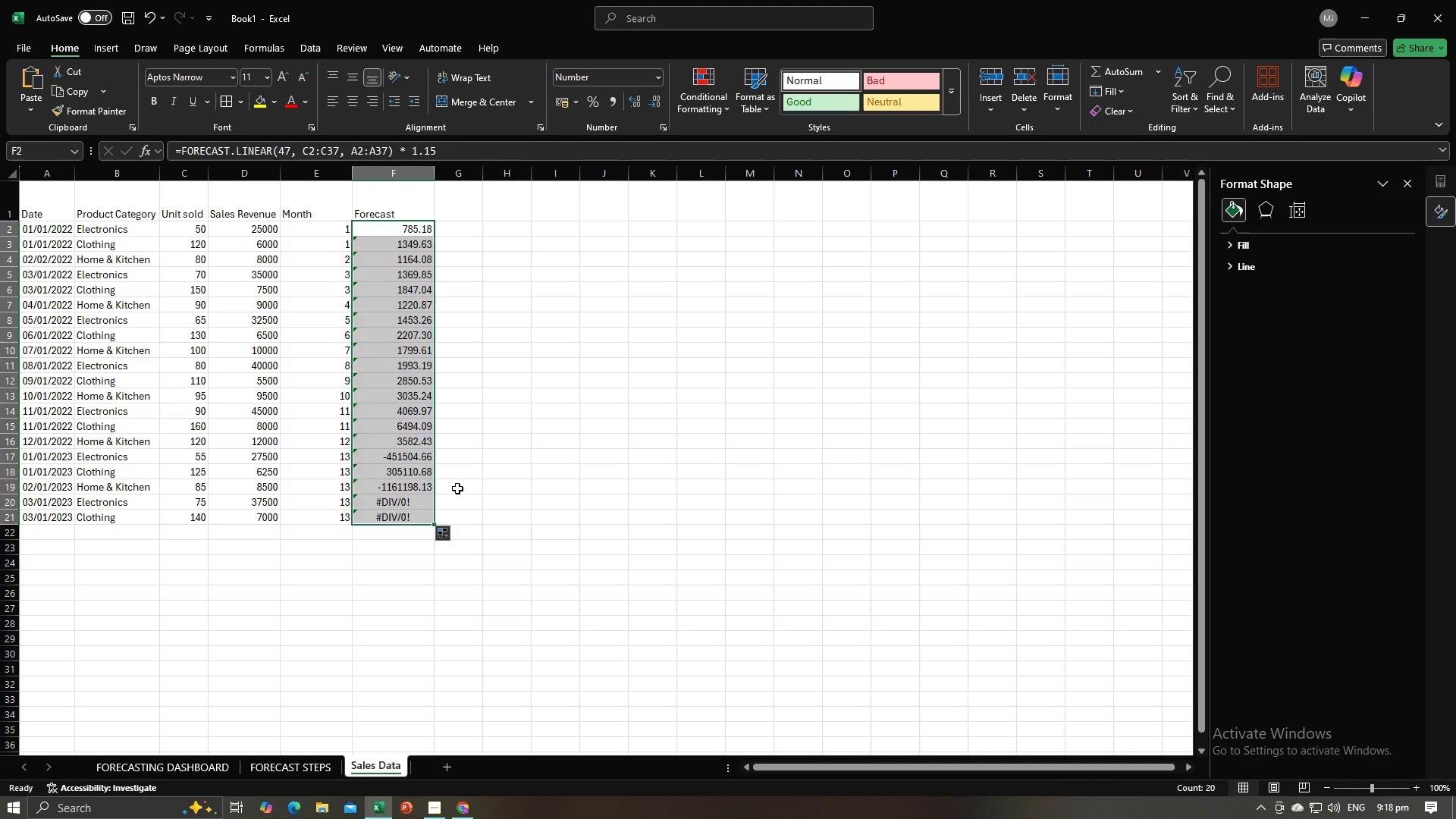 
left_click([457, 488])
 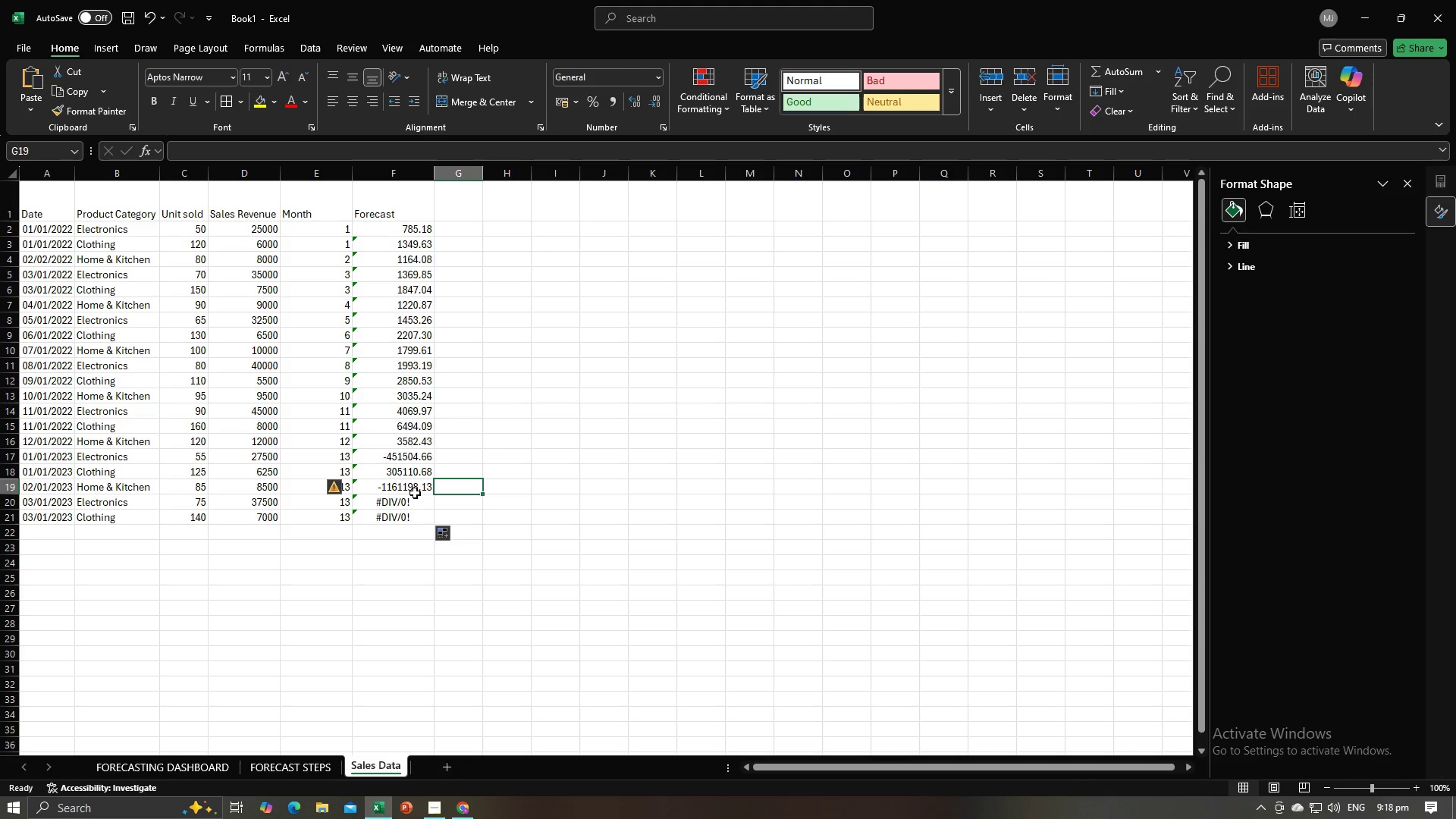 
left_click([415, 493])
 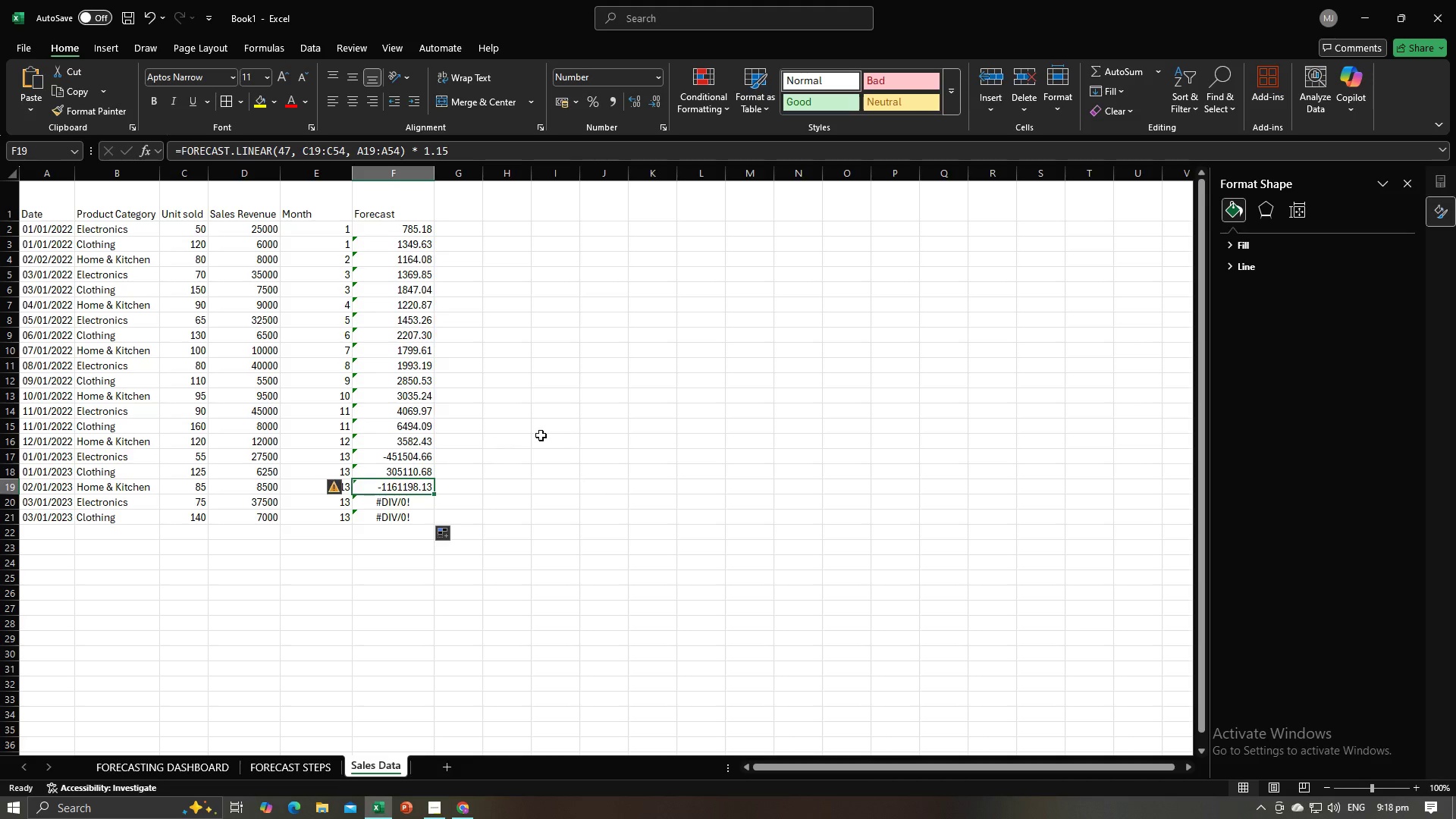 
left_click([544, 435])
 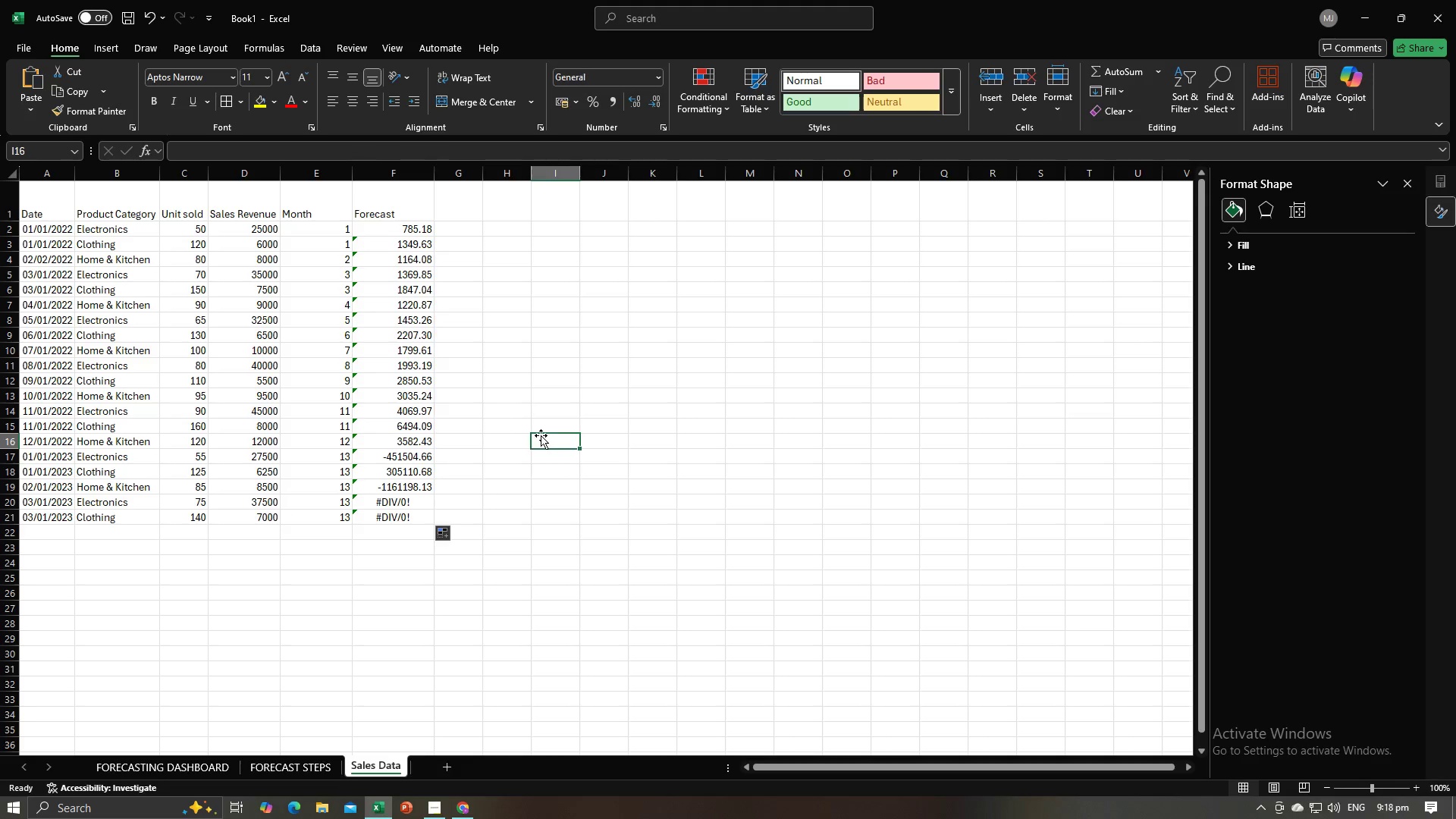 
key(Alt+AltLeft)
 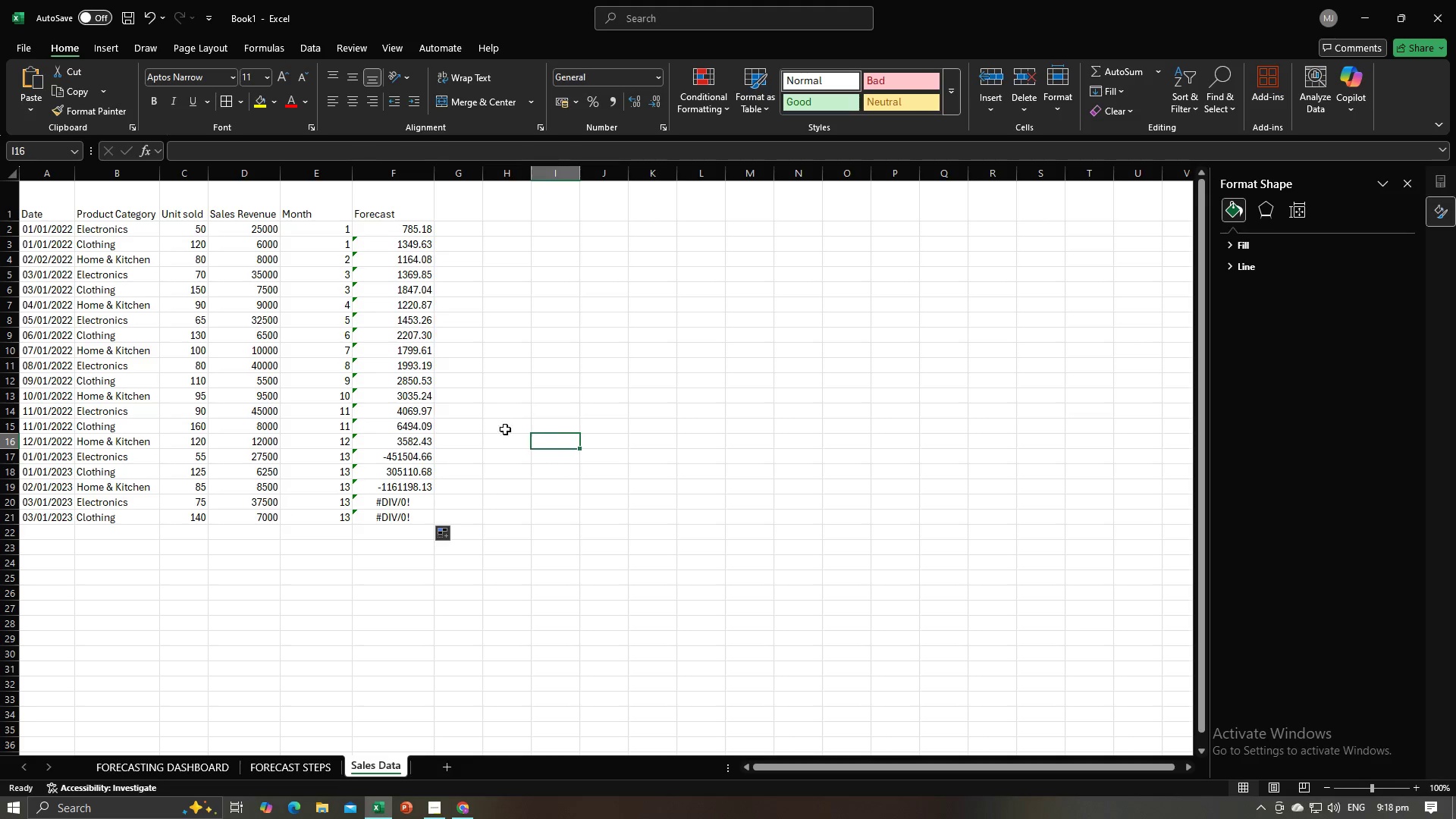 
key(Alt+Tab)
 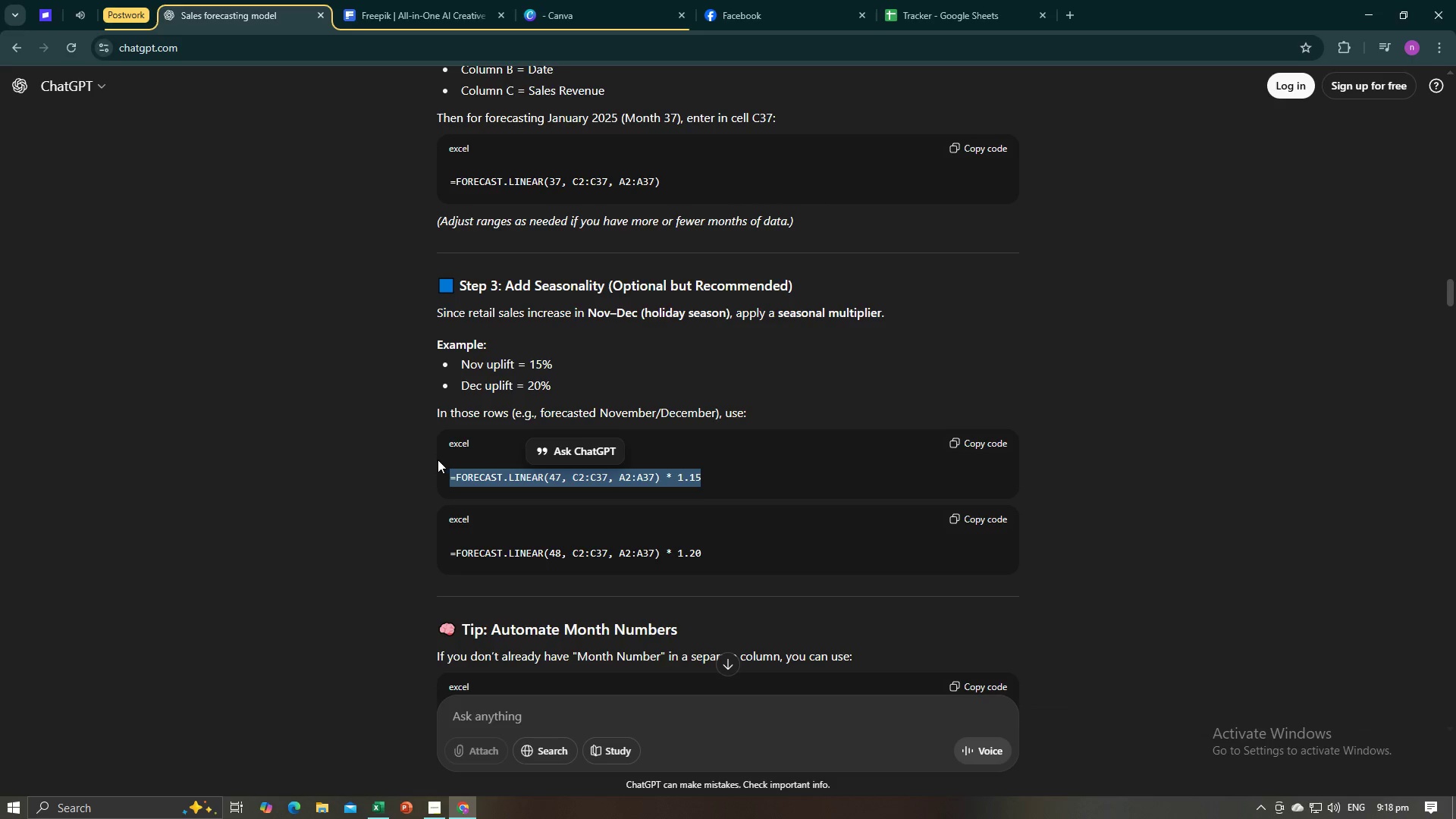 
left_click([409, 483])
 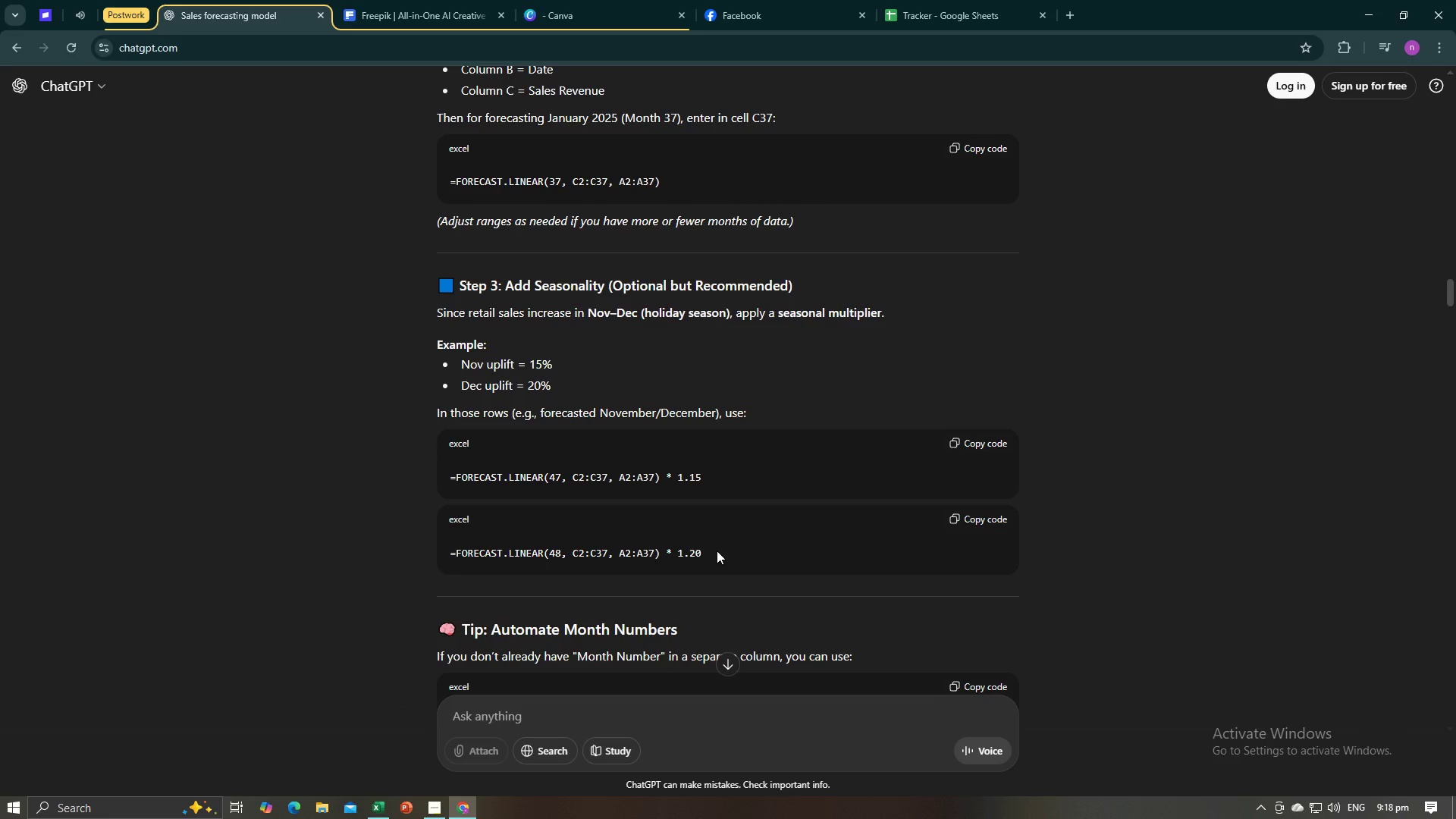 
wait(8.0)
 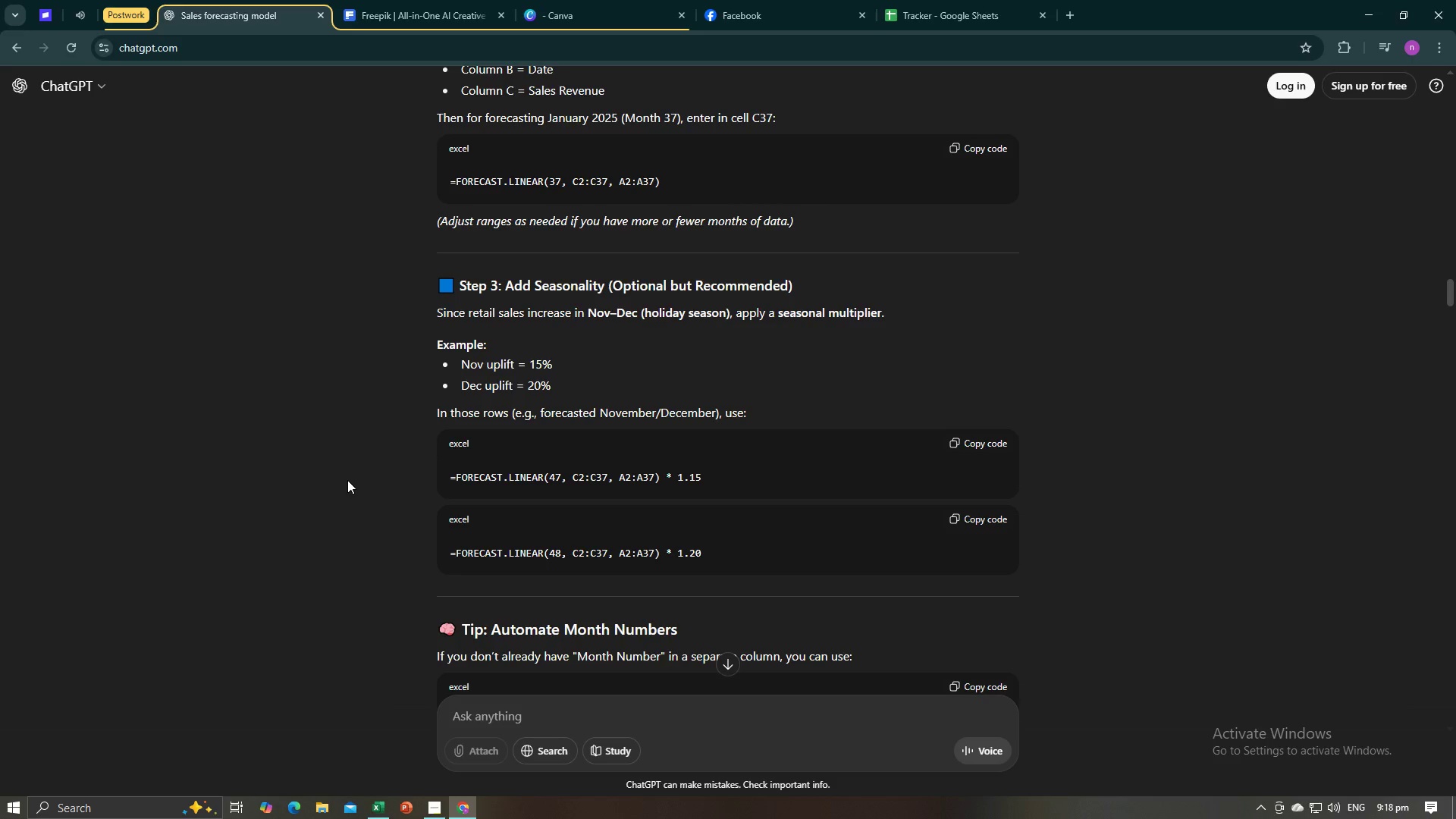 
key(Alt+AltLeft)
 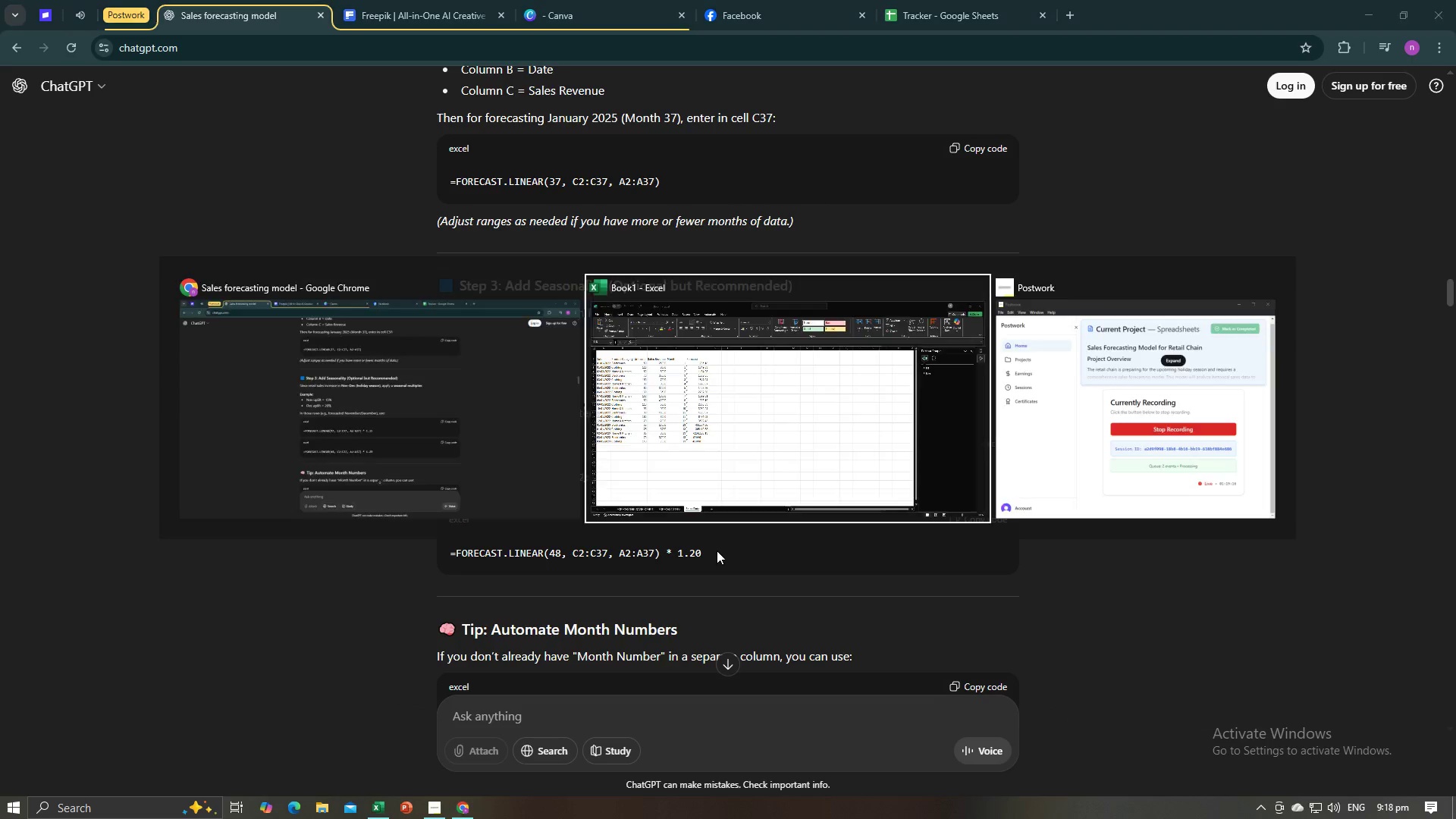 
key(Alt+Tab)
 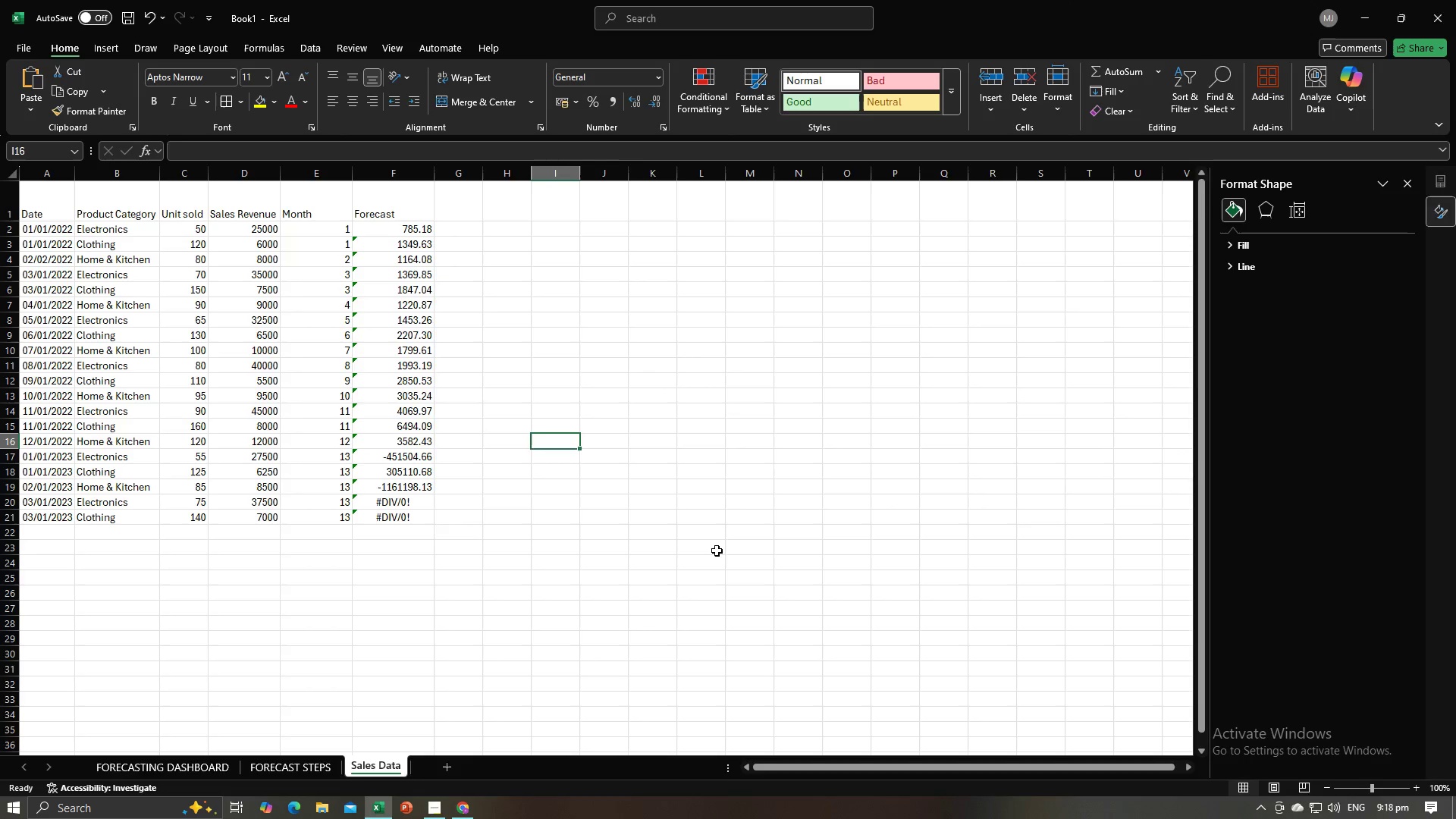 
key(Control+Z)
 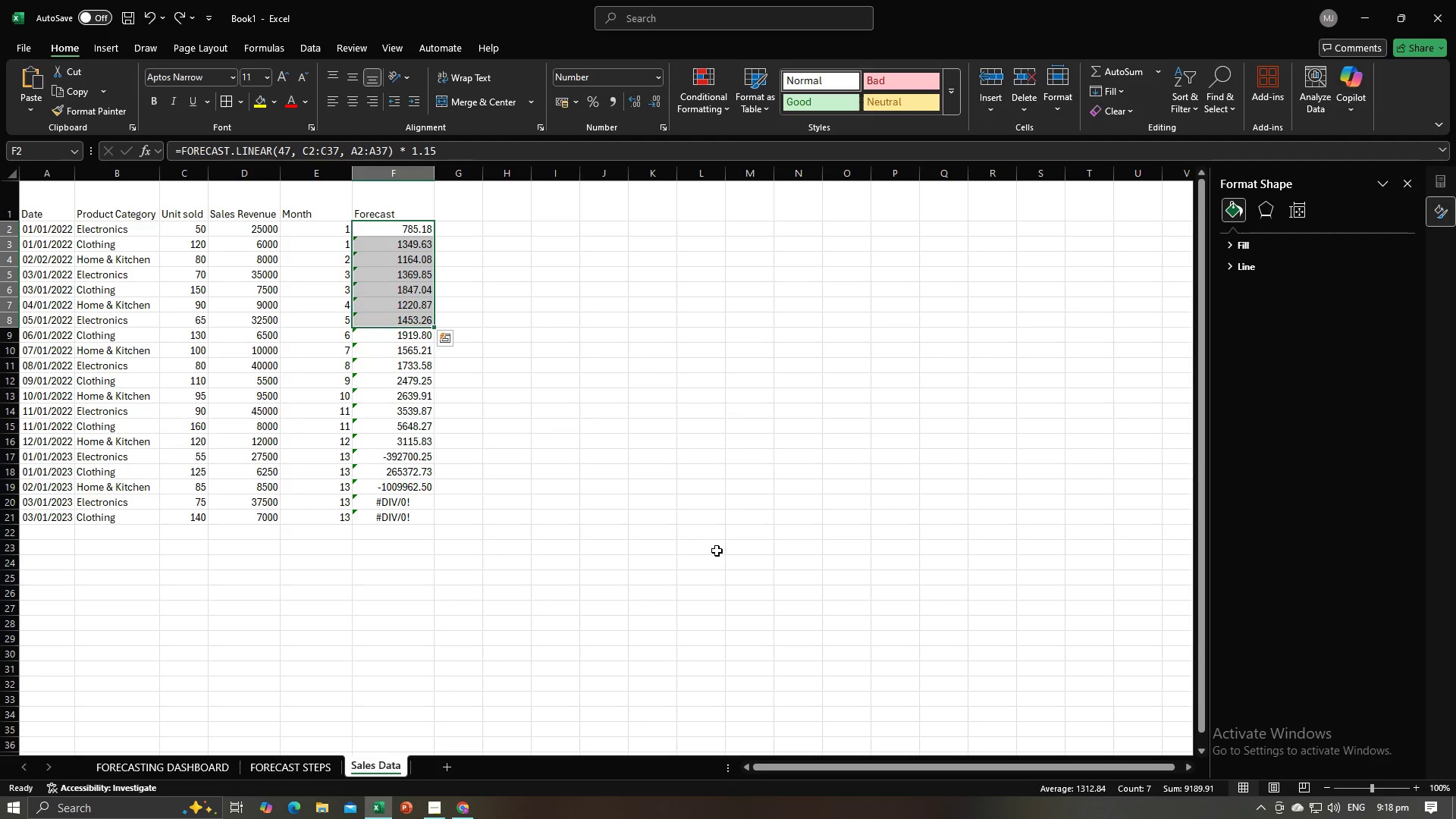 
key(Control+Z)
 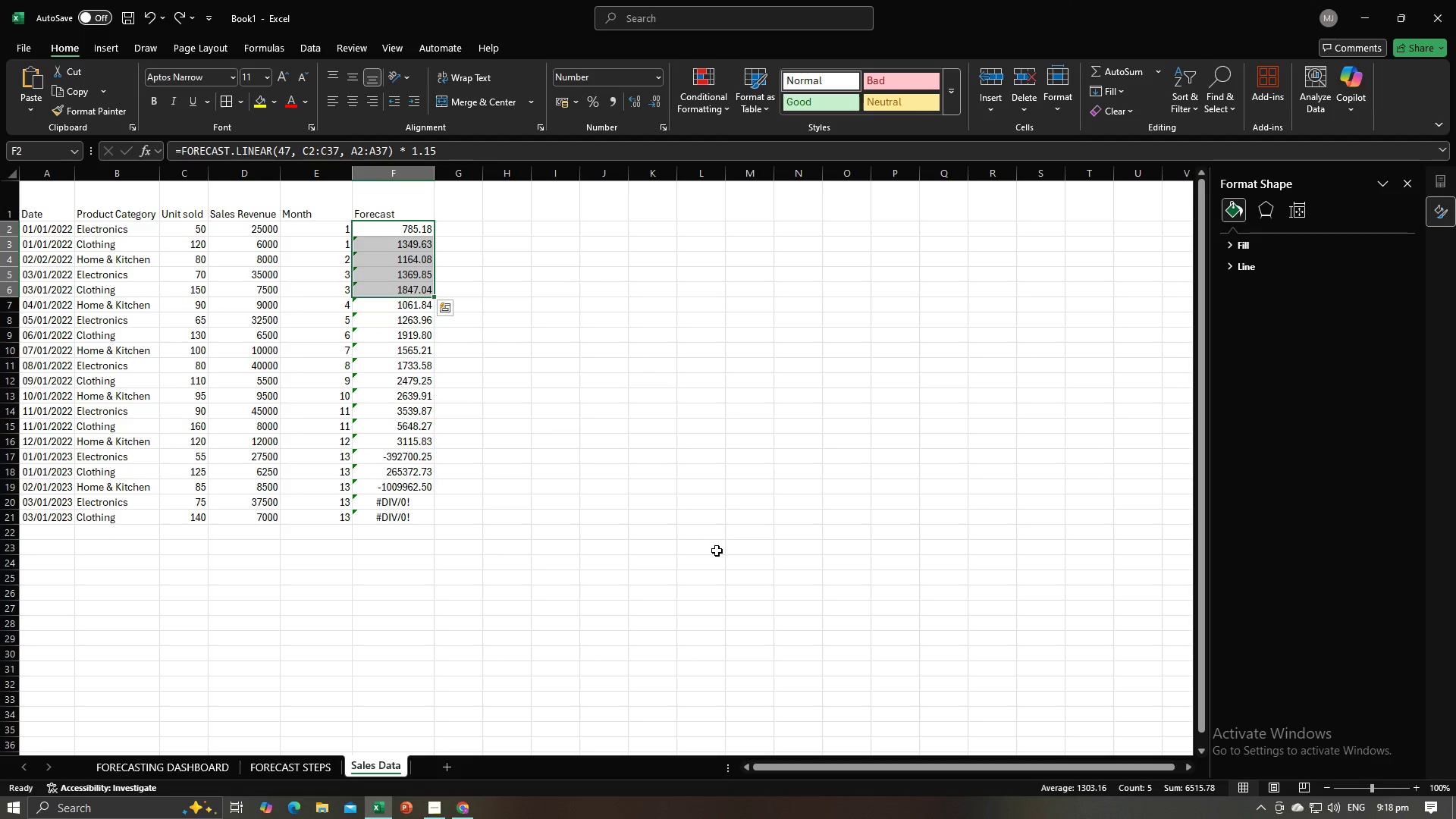 
key(Control+Z)
 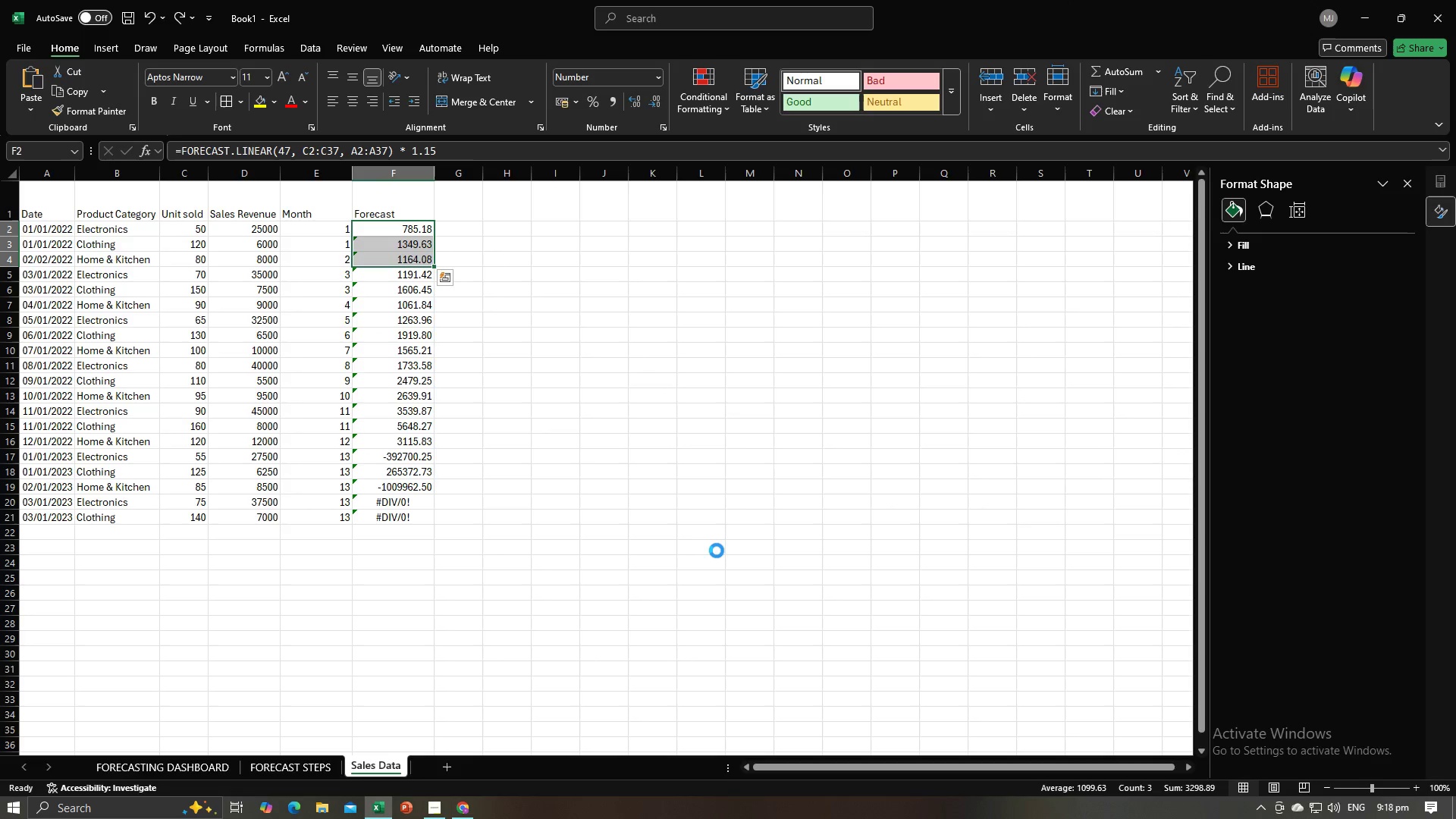 
key(Control+Z)
 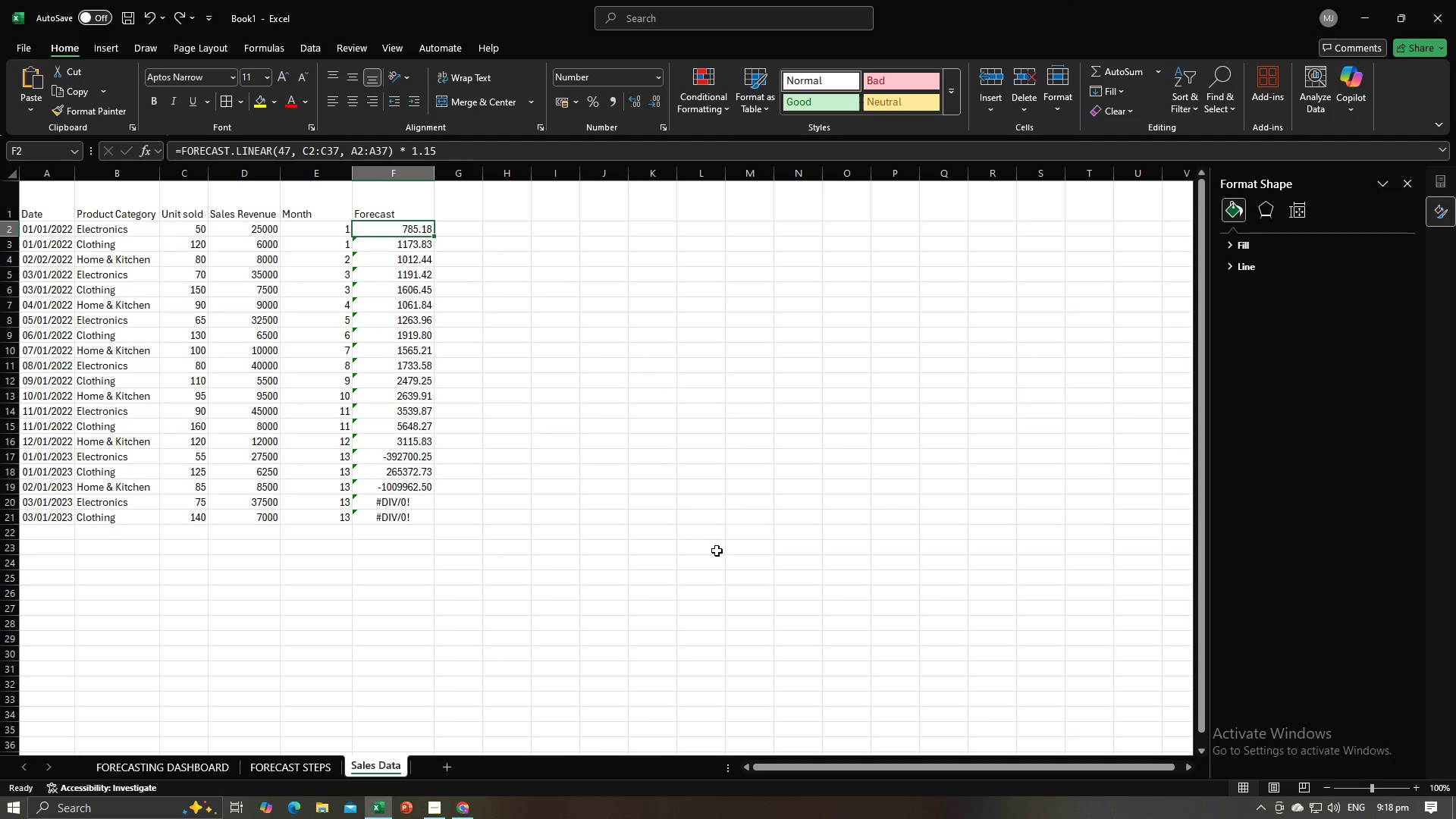 
key(Control+Z)
 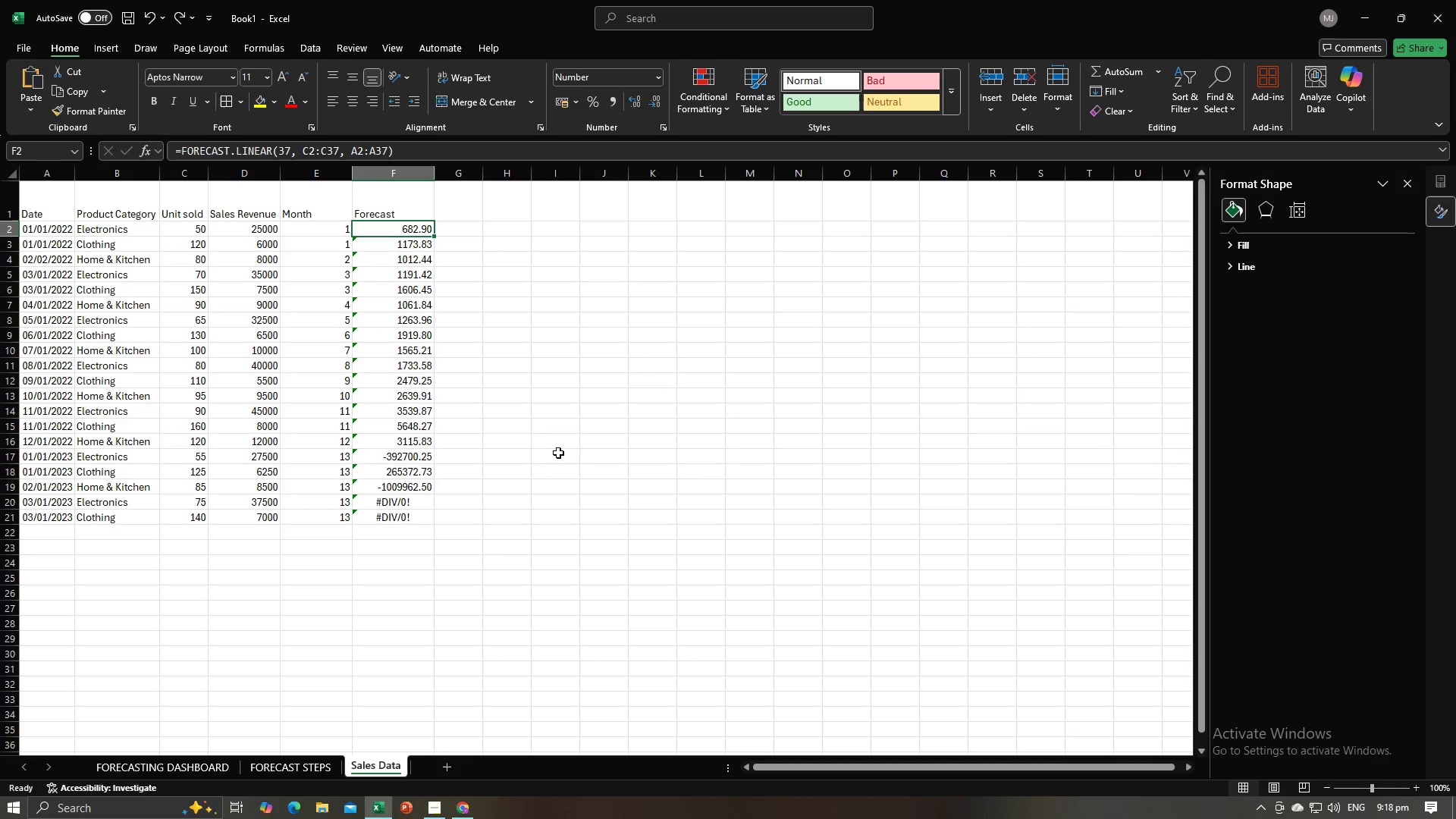 
left_click([559, 450])
 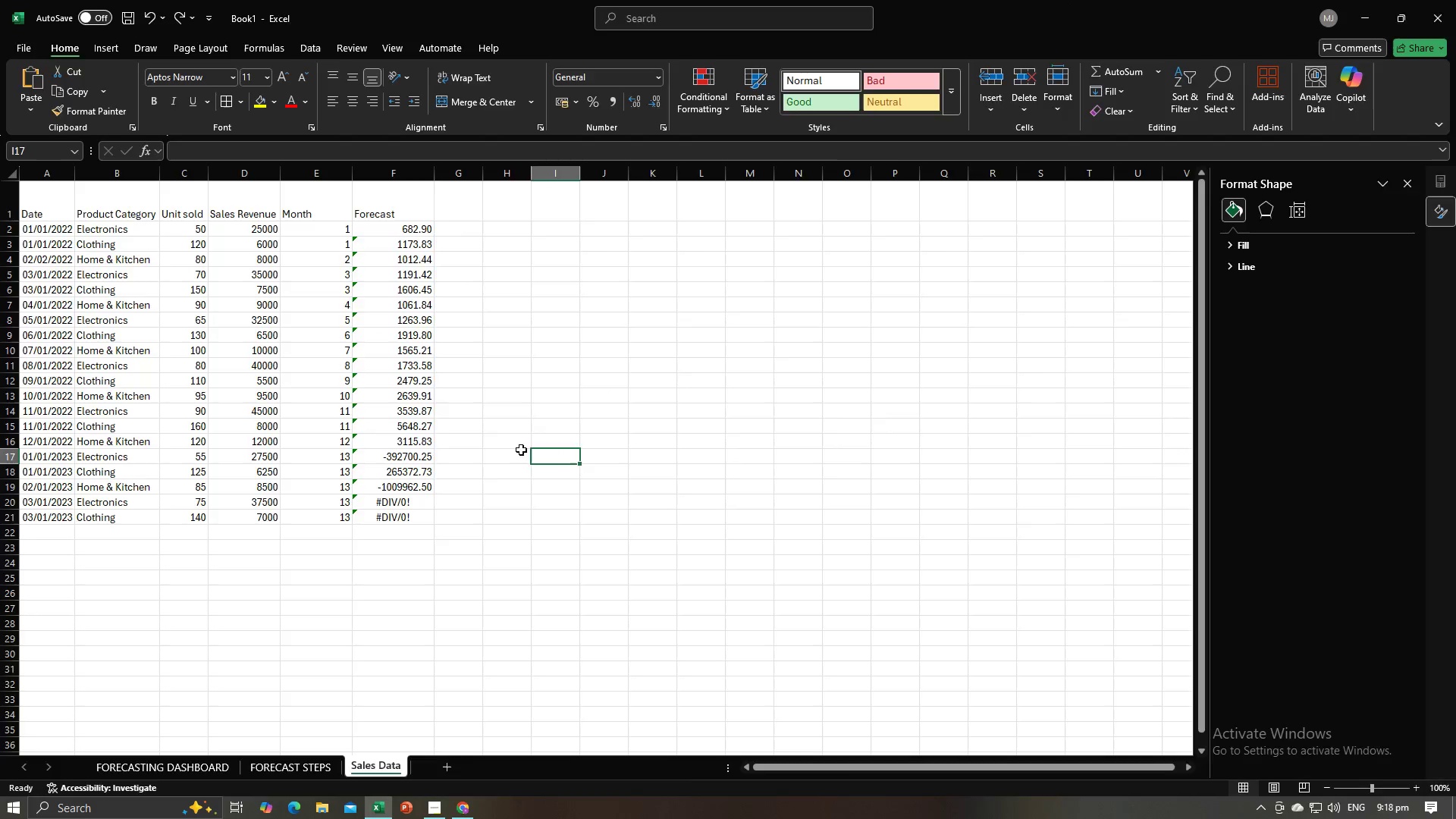 
key(Alt+AltLeft)
 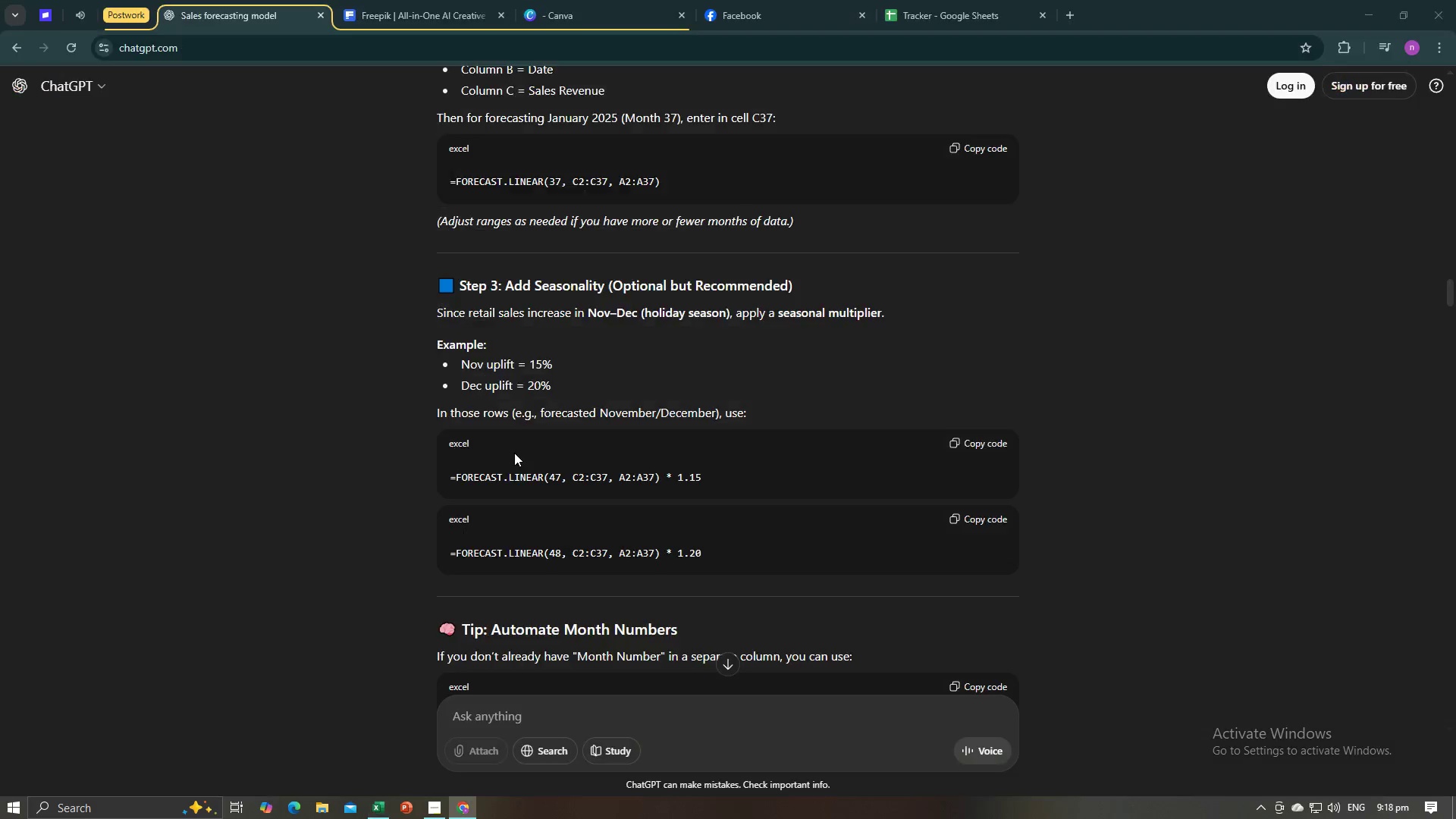 
key(Alt+Tab)
 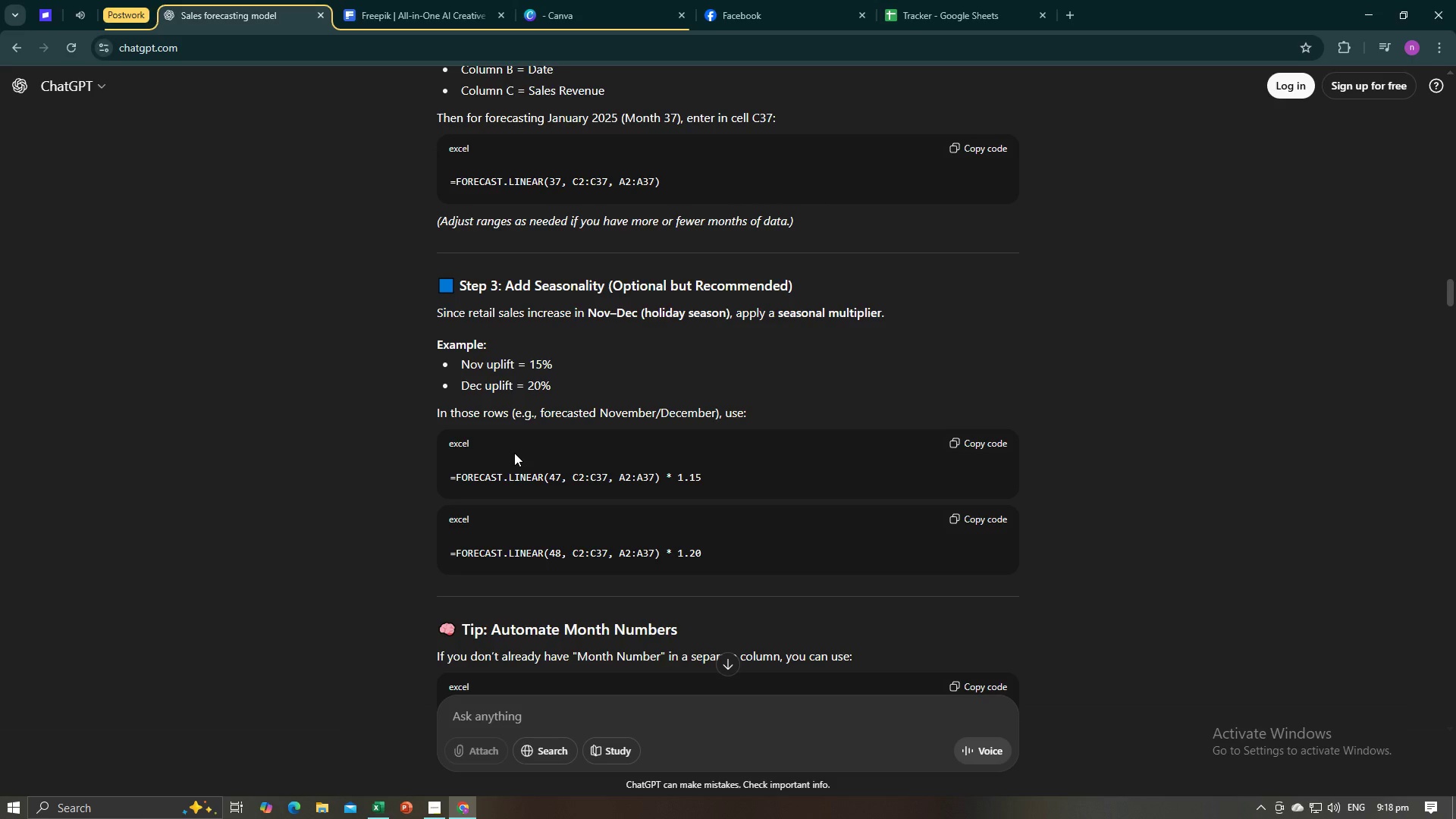 
key(Alt+AltLeft)
 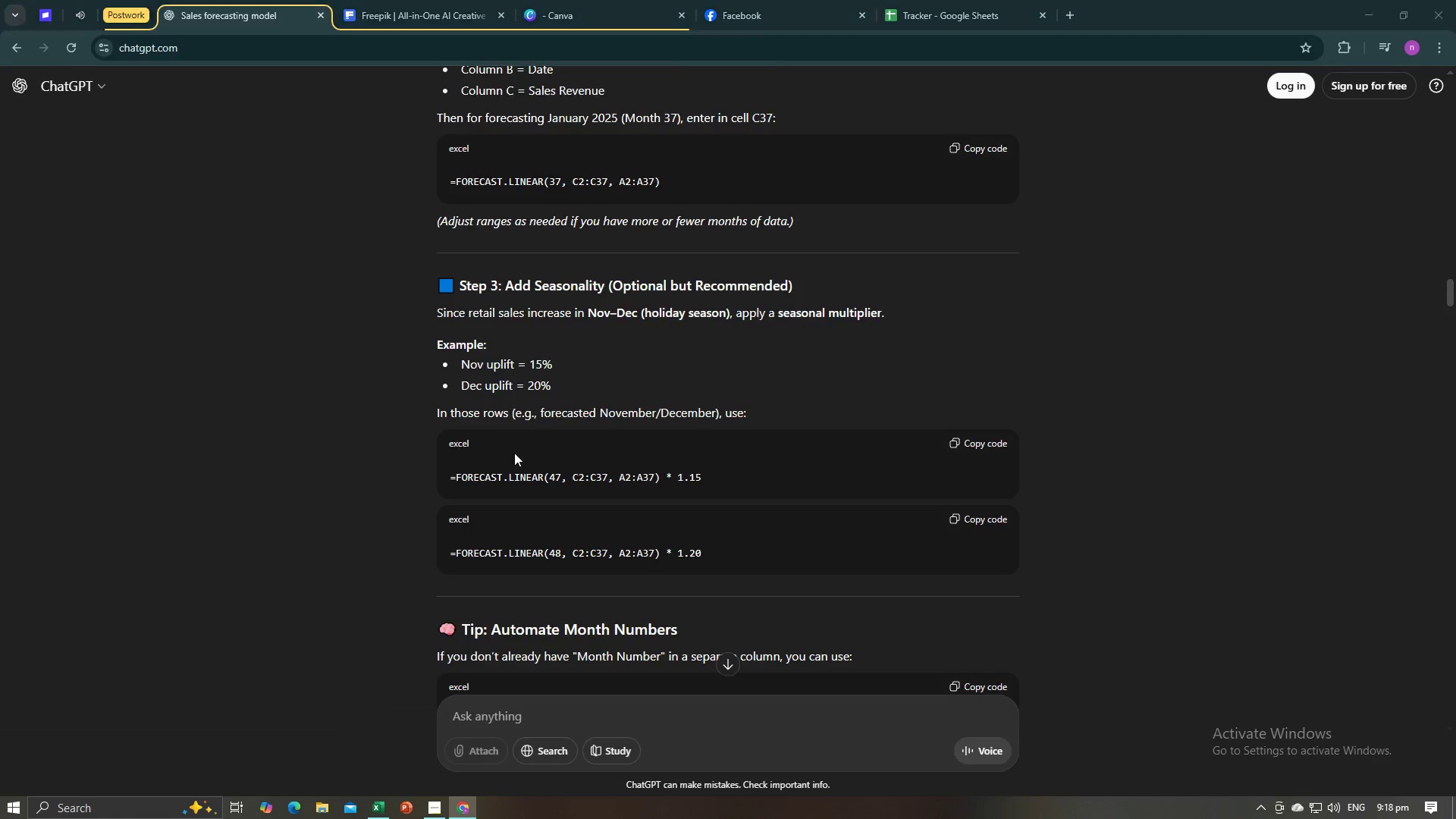 
key(Alt+Tab)
 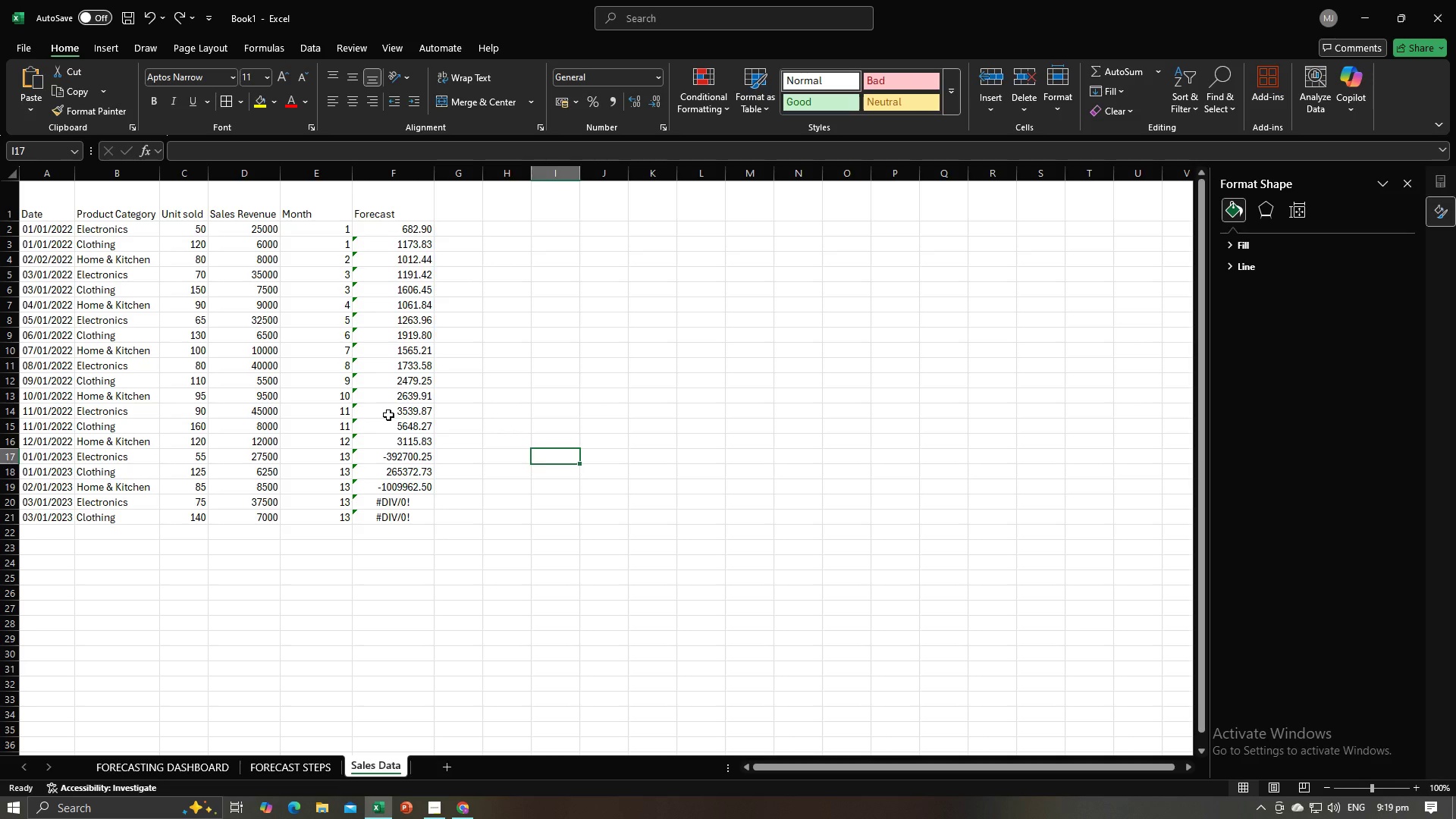 
left_click([387, 411])
 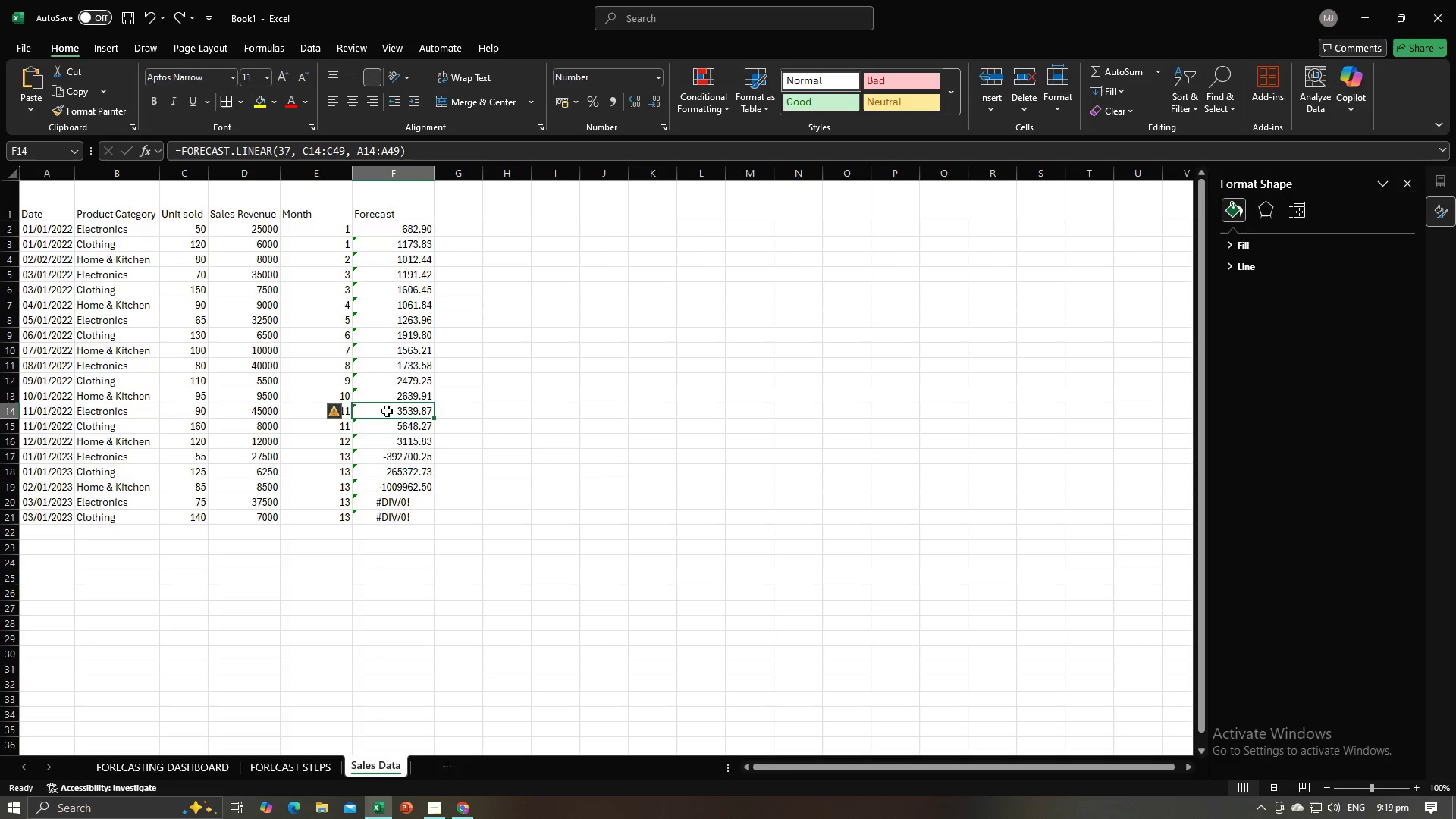 
key(Alt+AltLeft)
 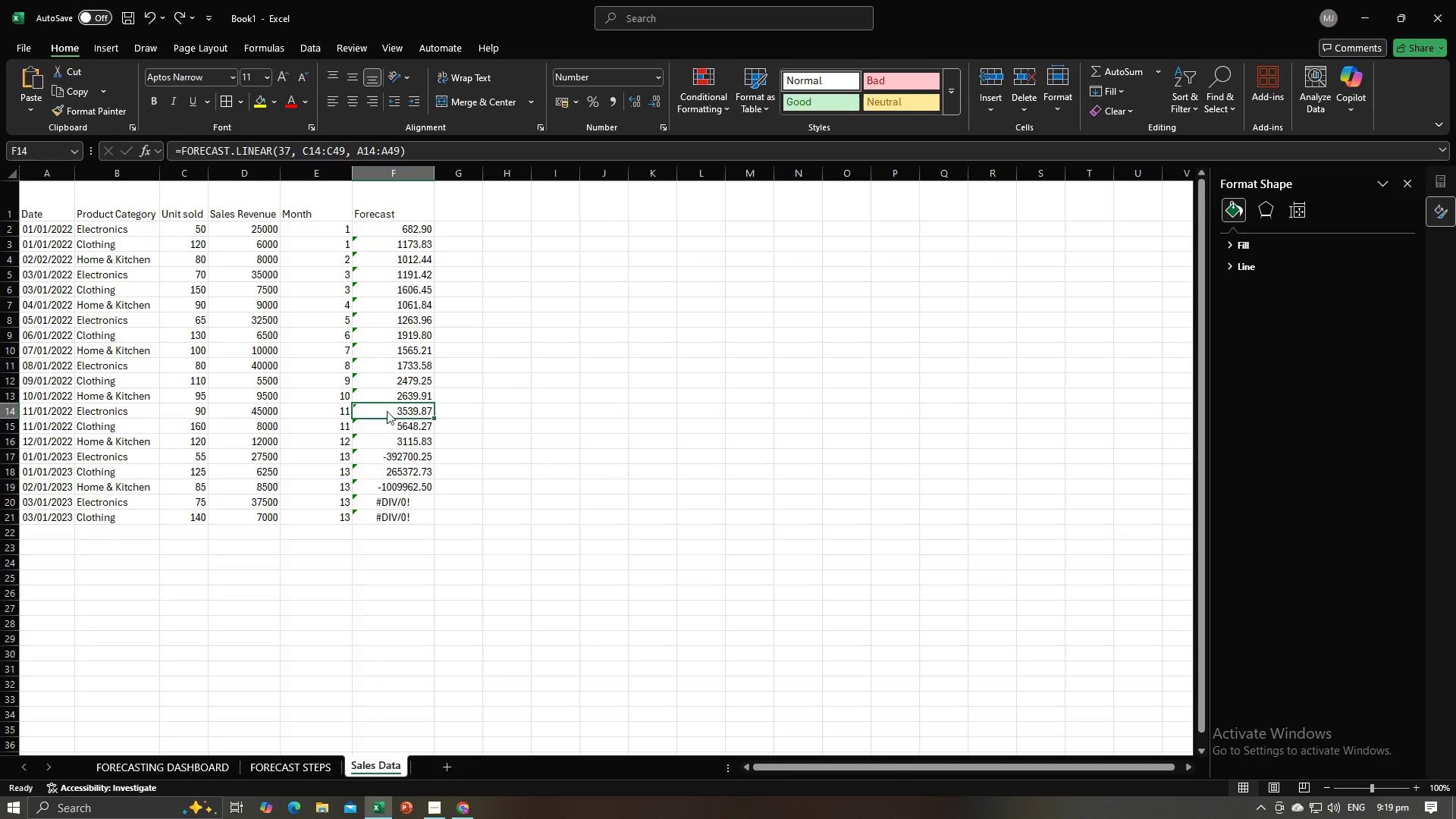 
key(Alt+Tab)
 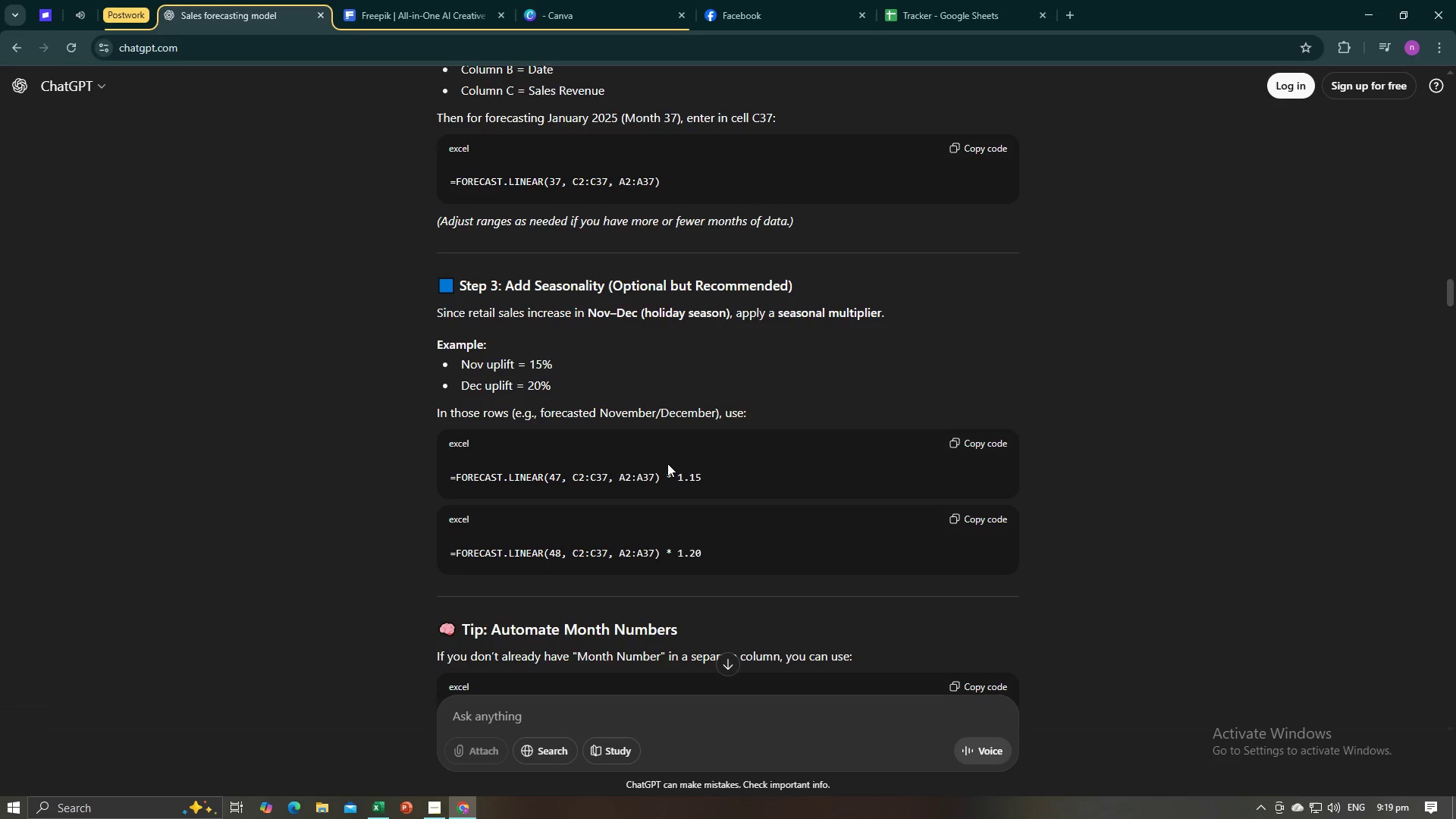 
left_click_drag(start_coordinate=[704, 480], to_coordinate=[438, 487])
 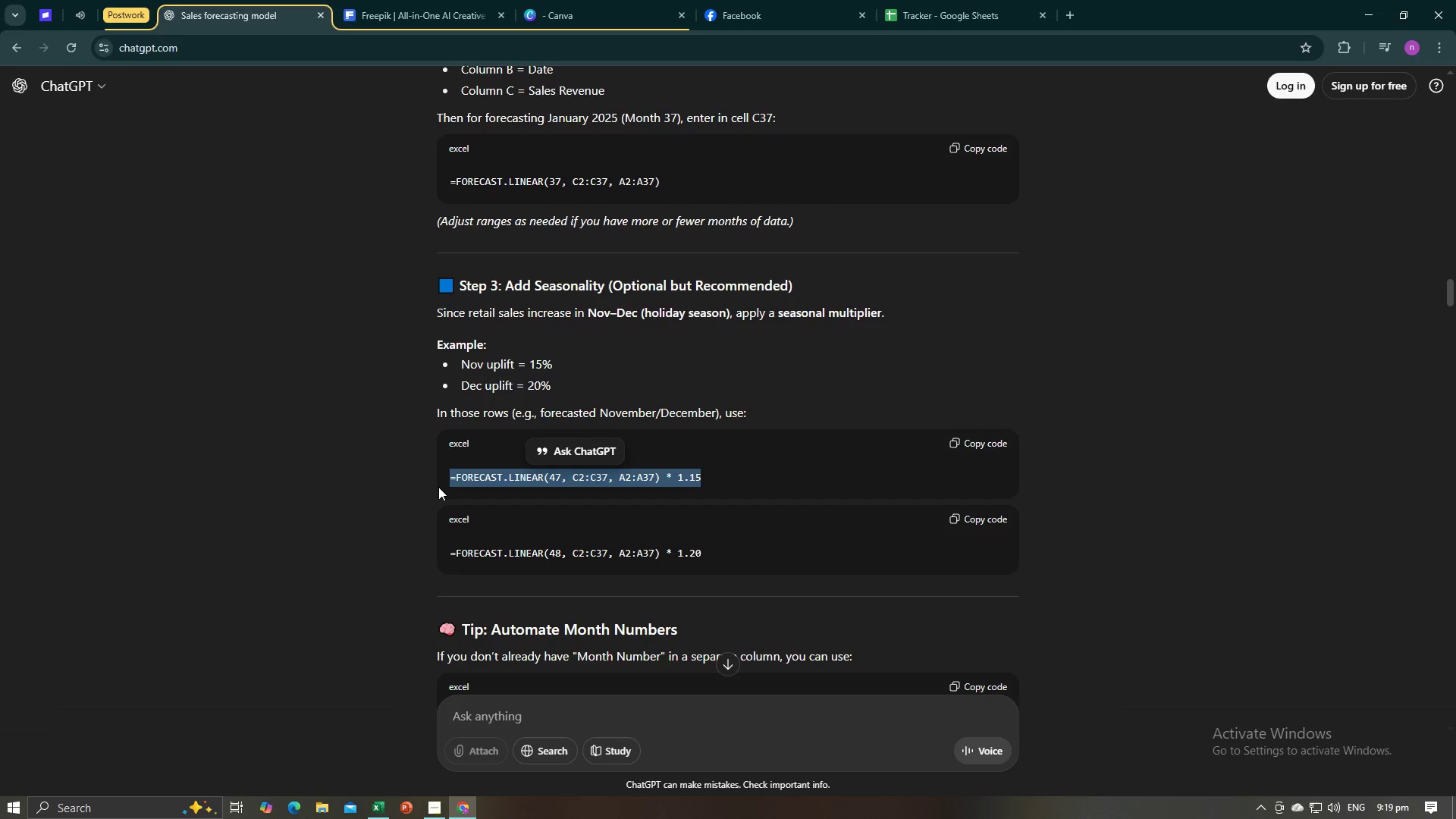 
key(Control+C)
 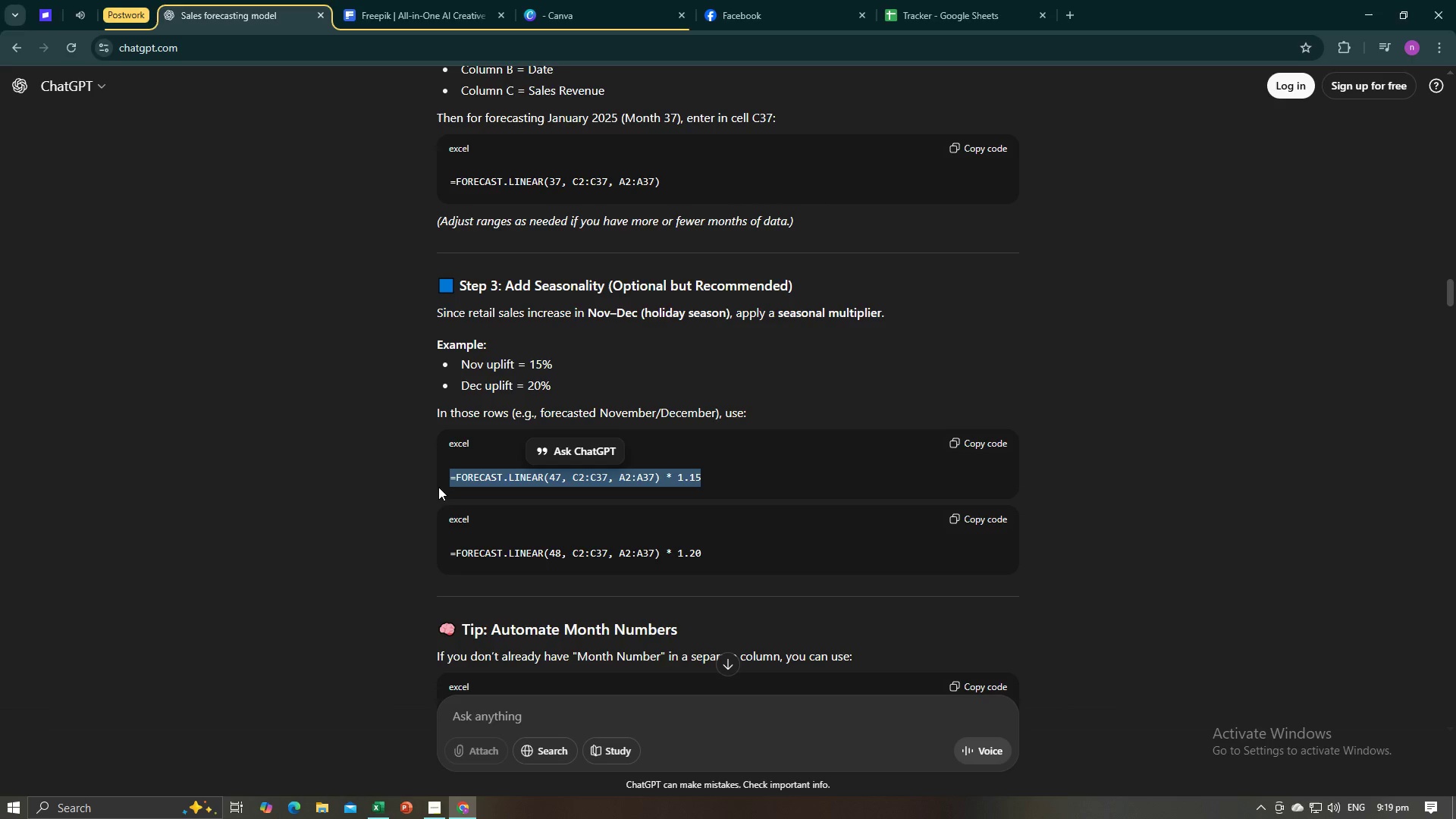 
key(Alt+AltLeft)
 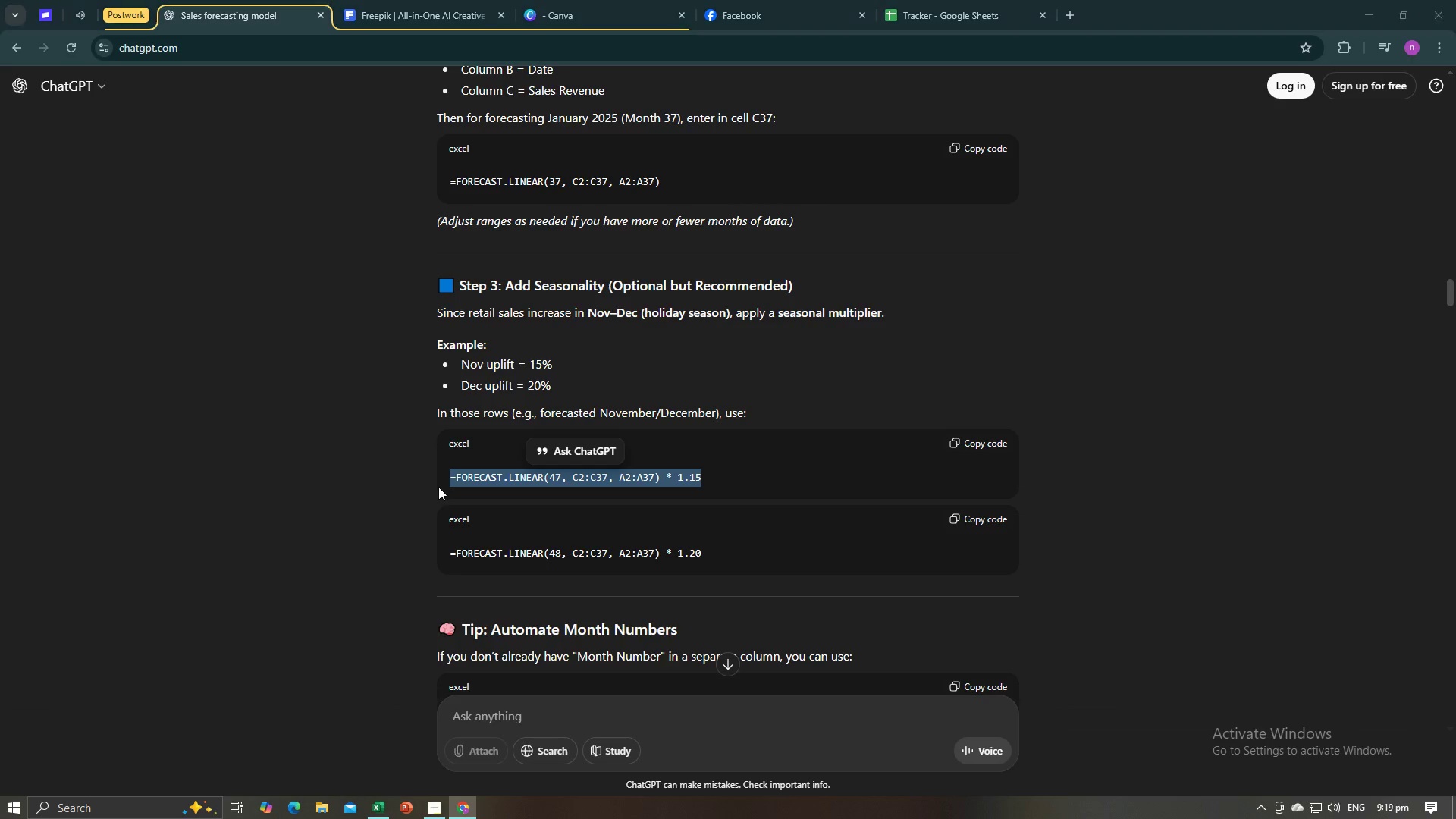 
key(Alt+Tab)